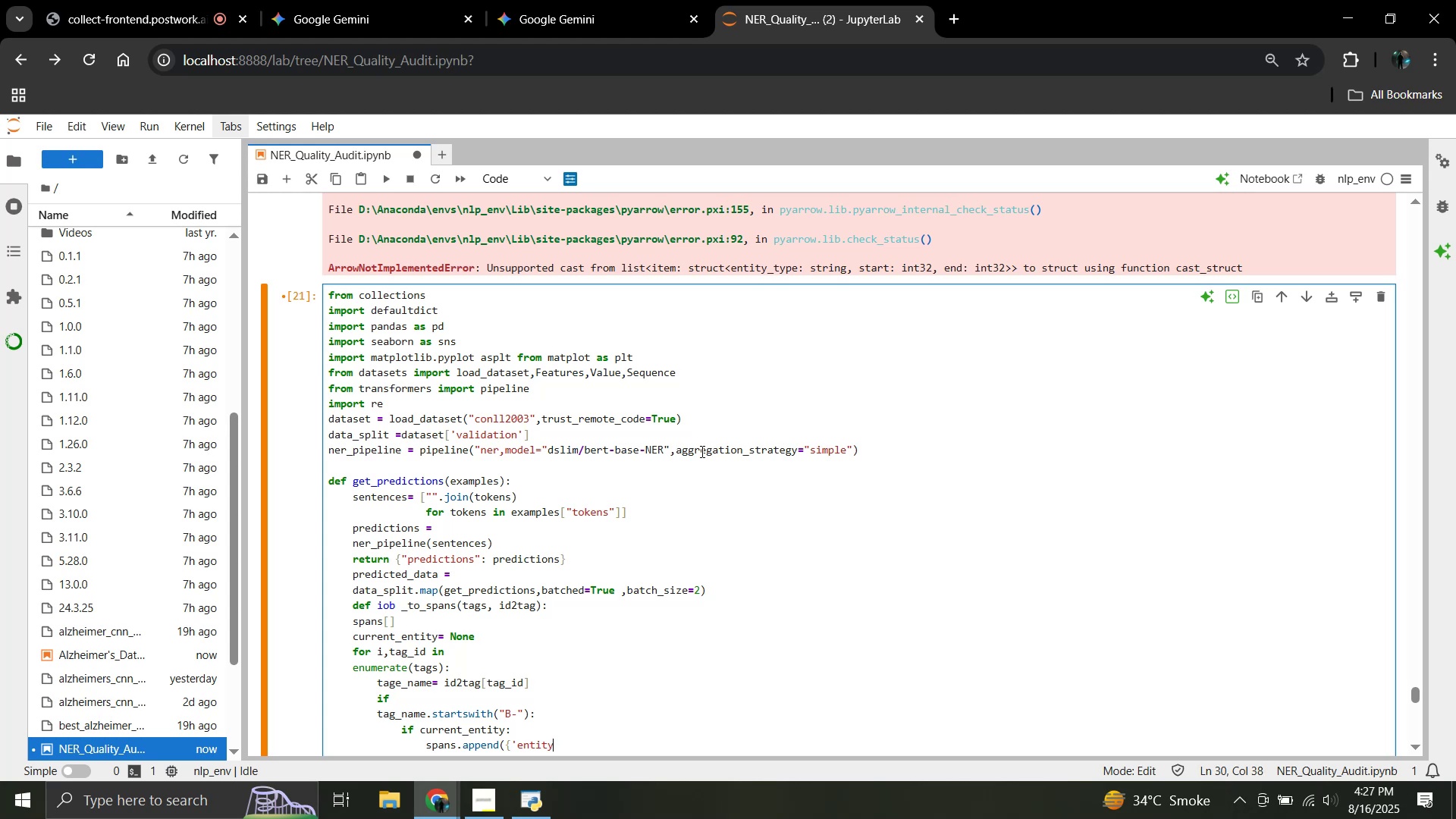 
type(_type)
 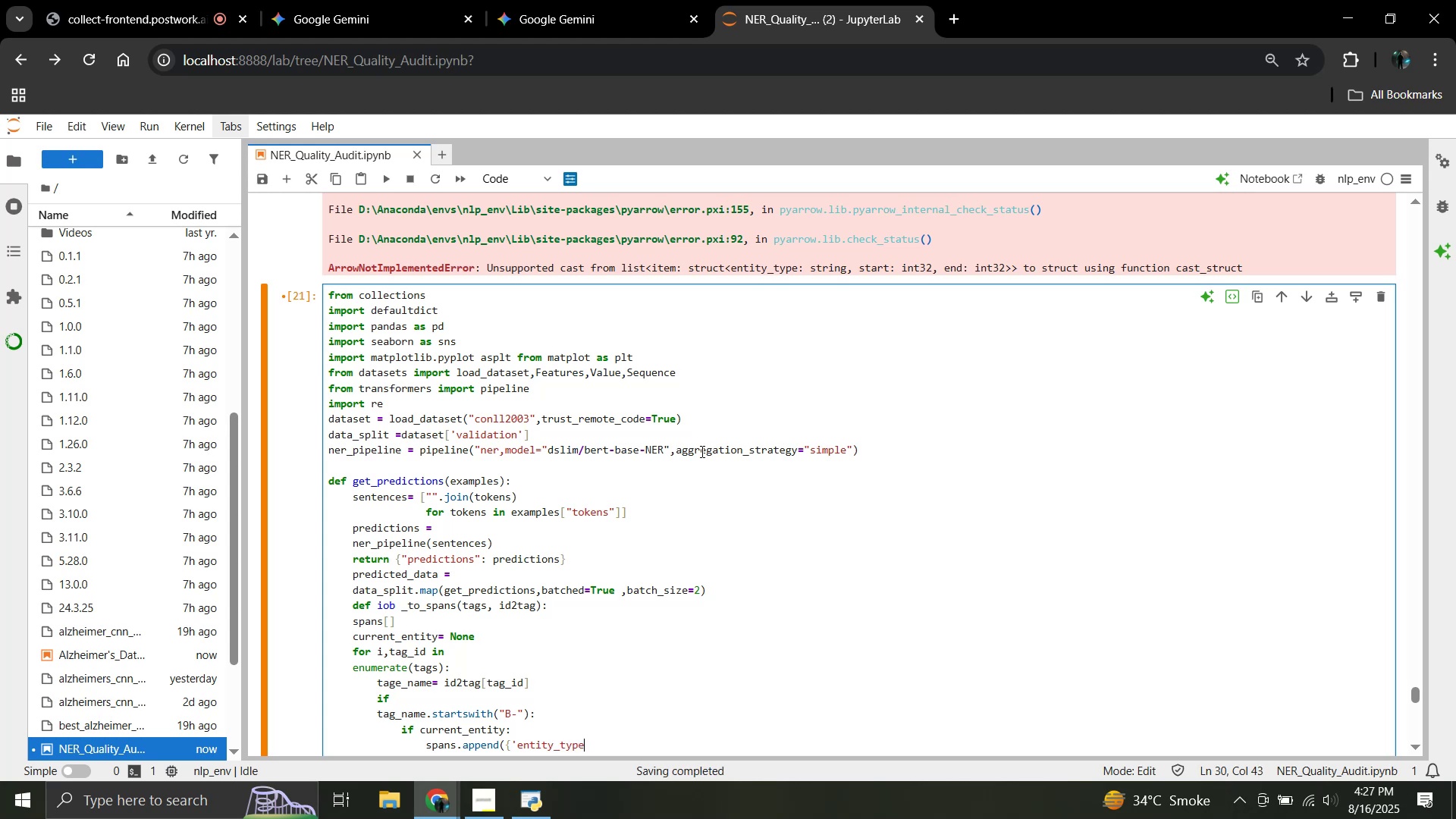 
wait(5.08)
 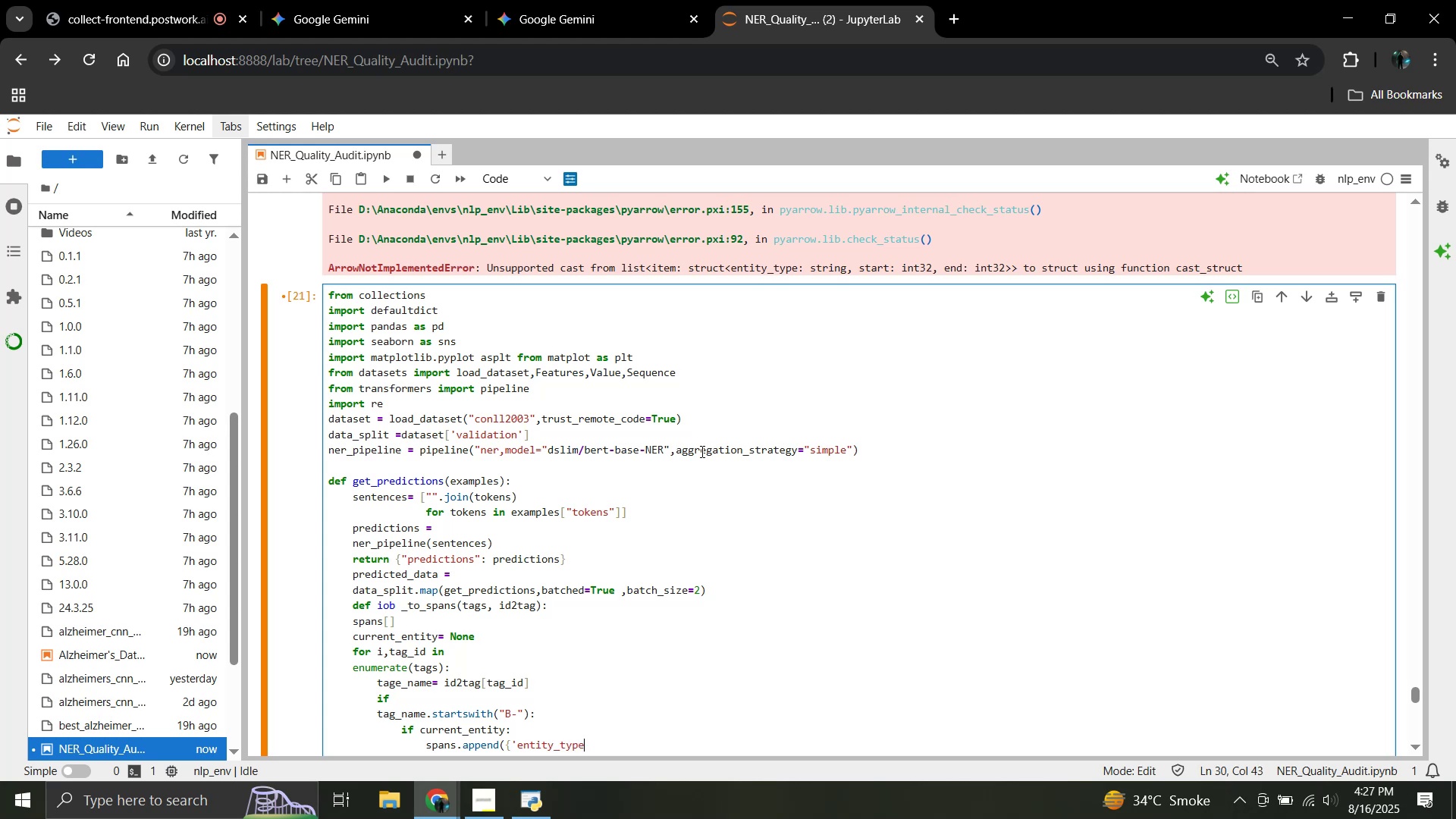 
type(':current_entity['type'] )
 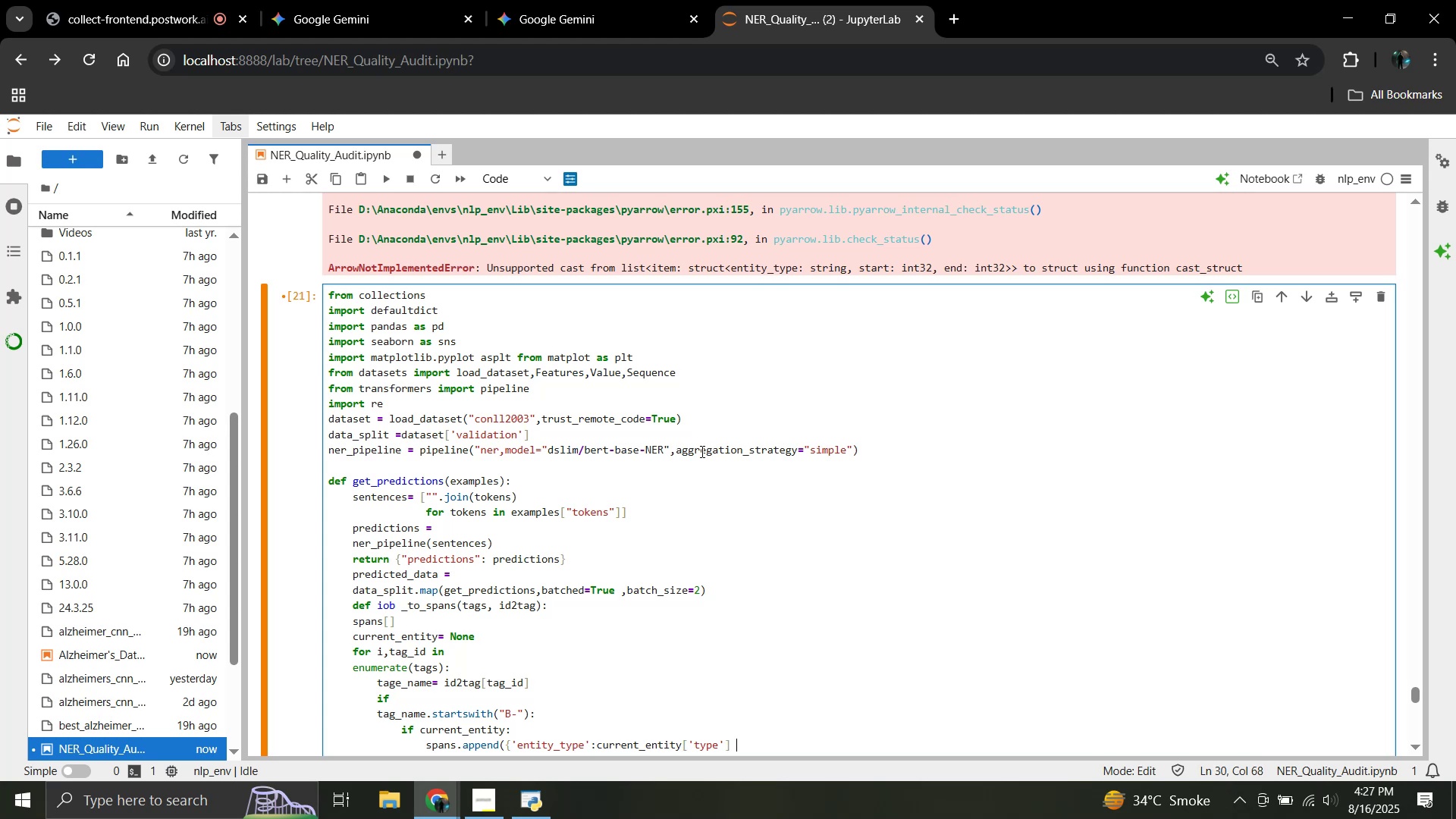 
wait(5.59)
 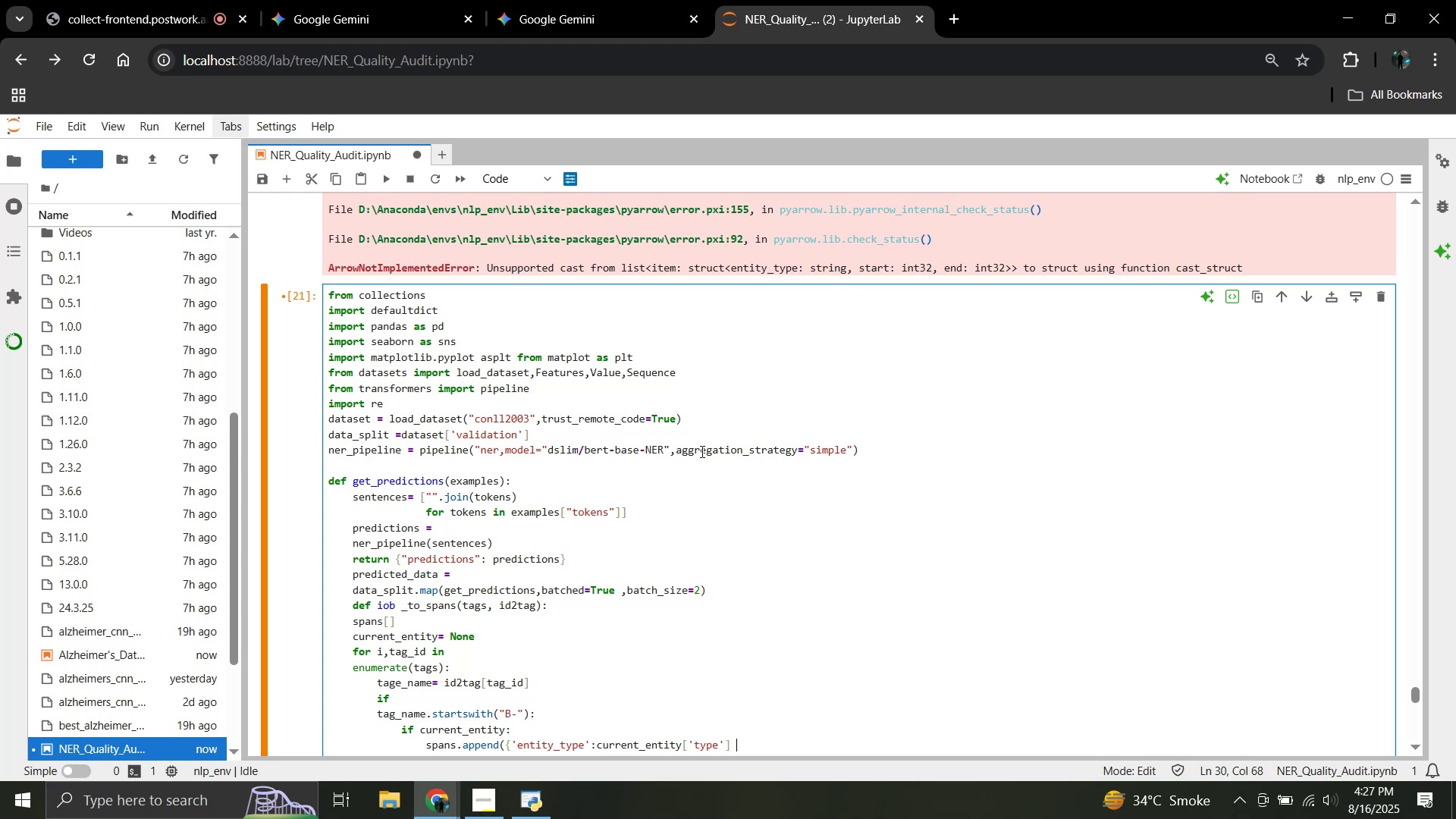 
key(Backspace)
type(, 'stat)
key(Backspace)
type(rt' : current_)
 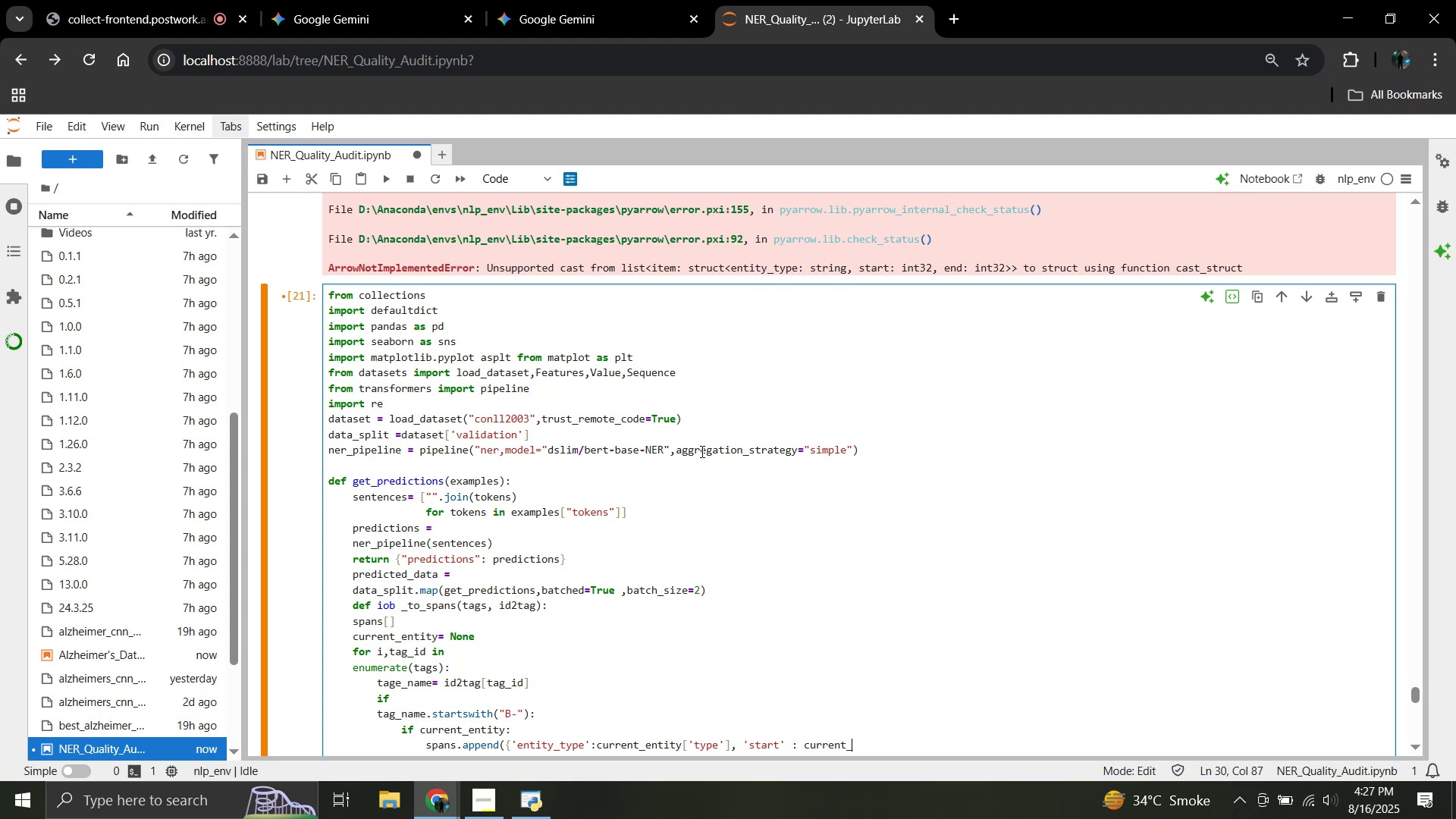 
wait(8.1)
 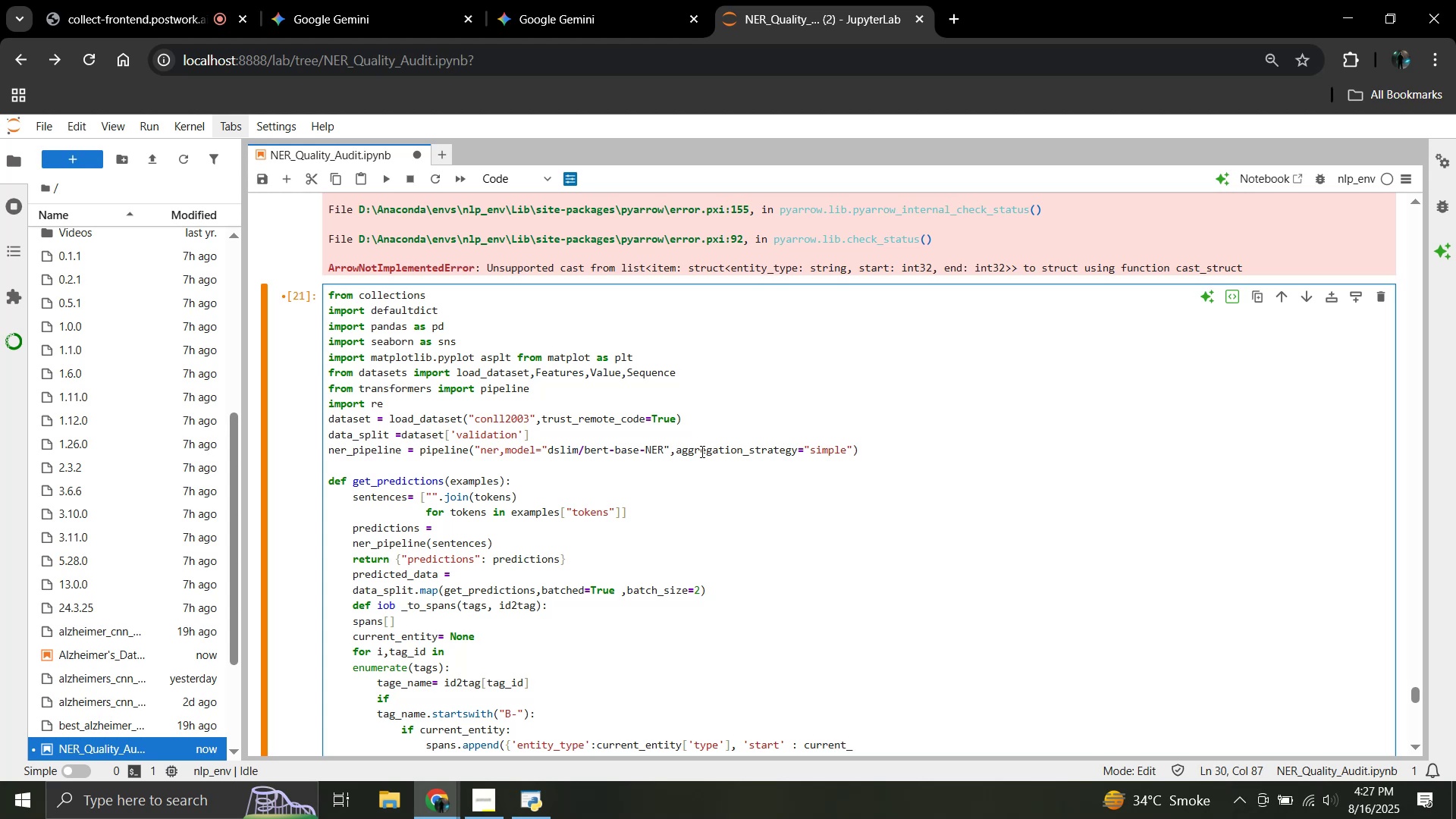 
 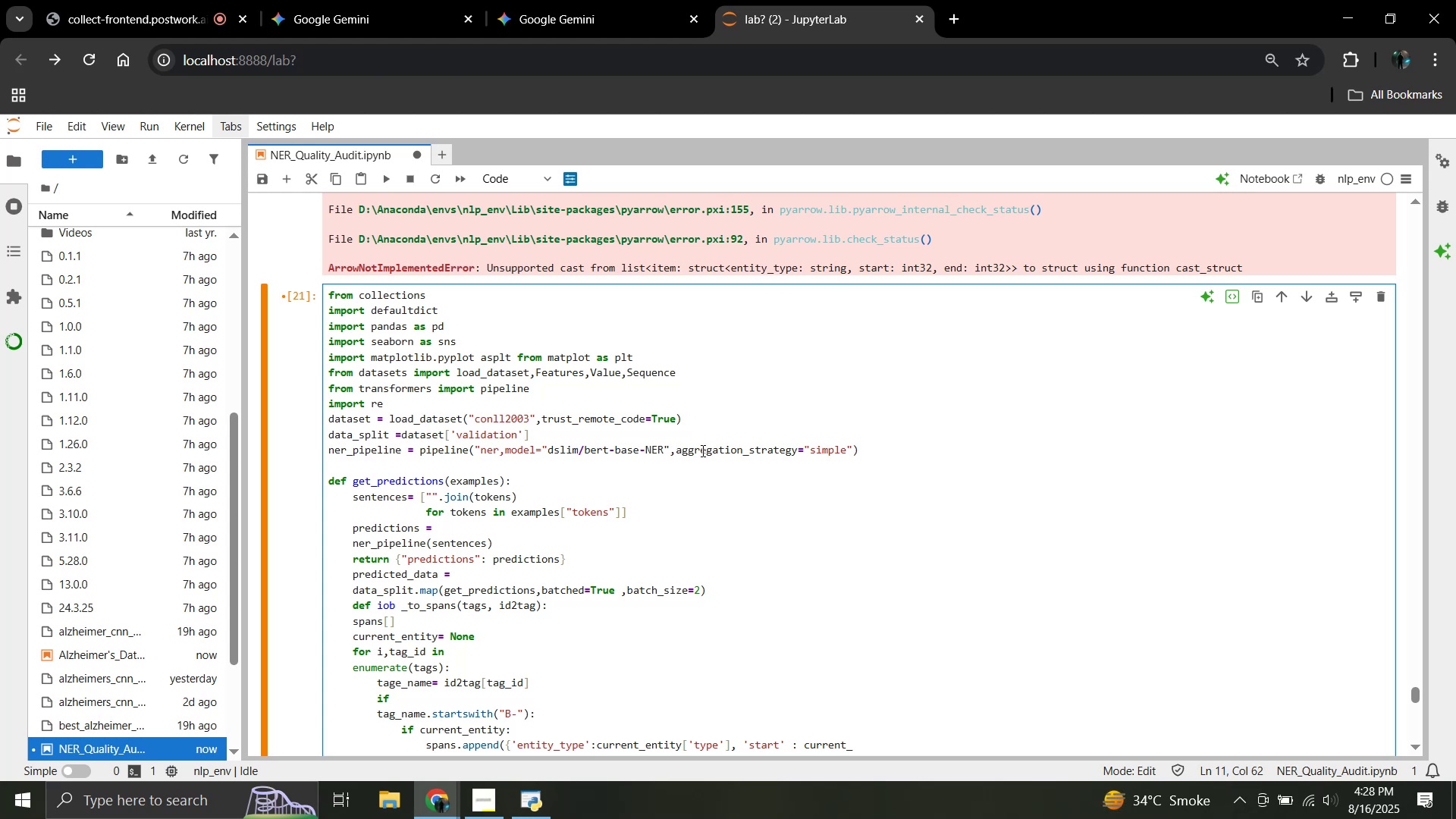 
left_click_drag(start_coordinate=[710, 497], to_coordinate=[710, 528])
 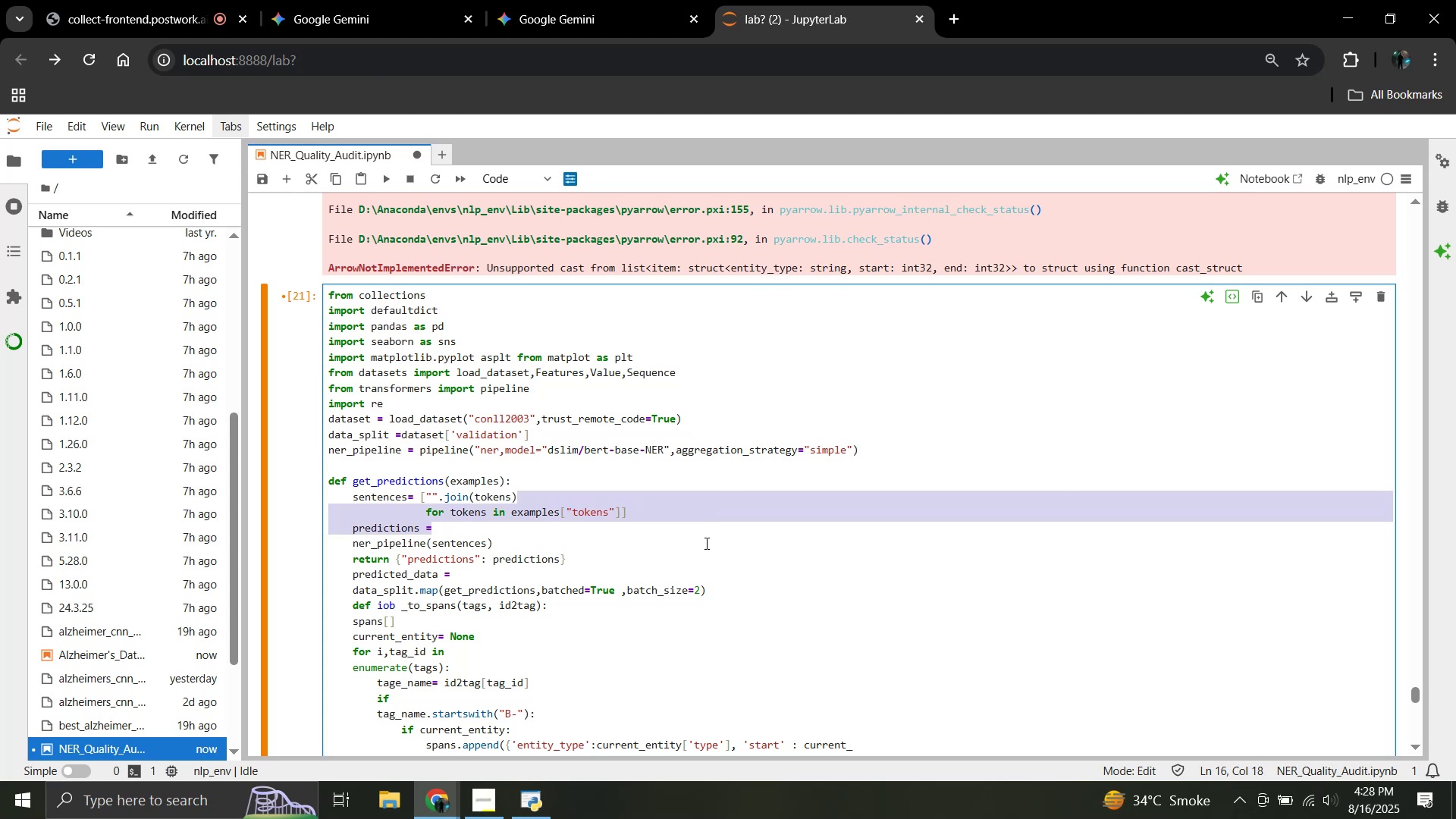 
wait(9.25)
 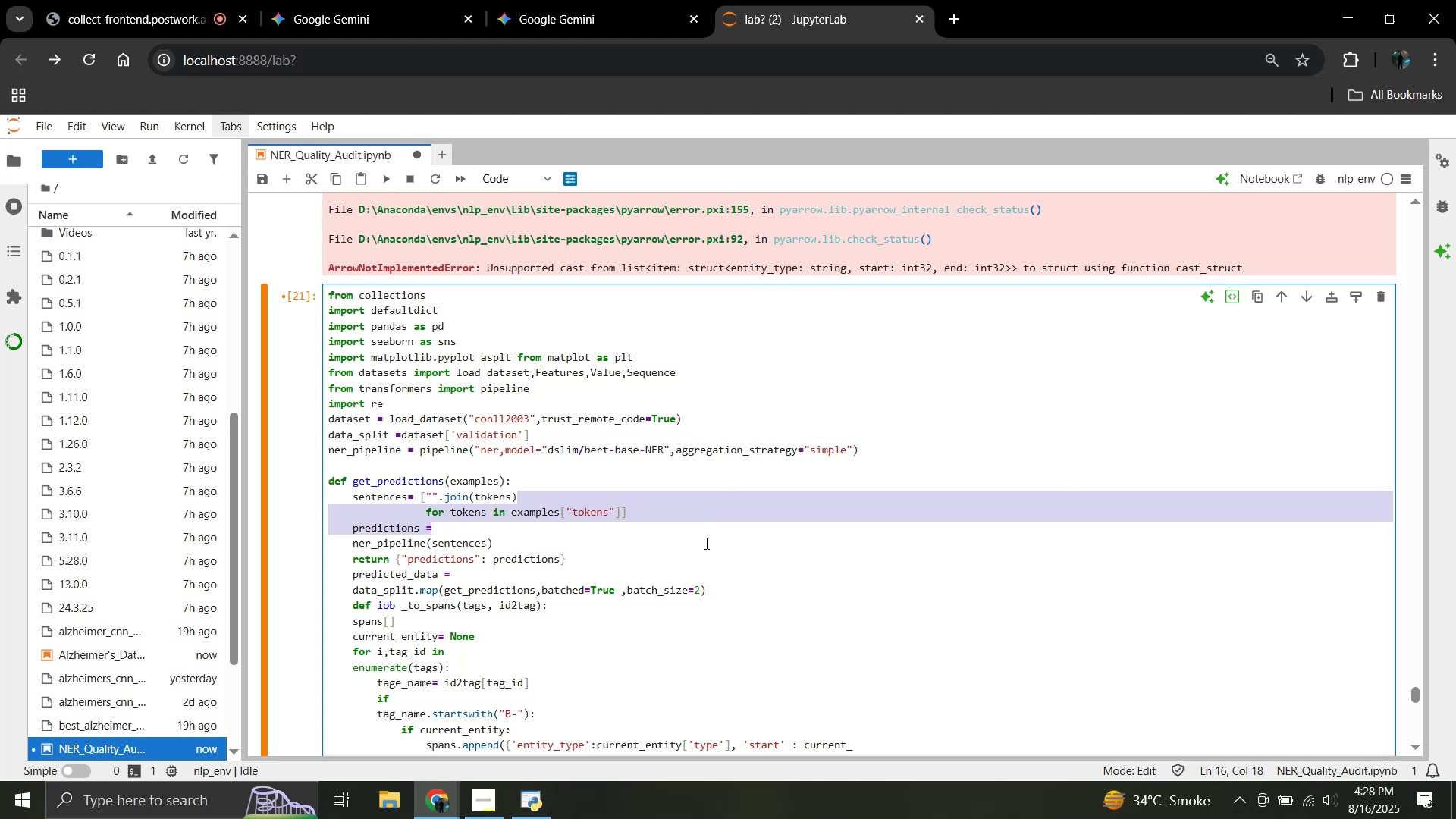 
mouse_move([115, 555])
 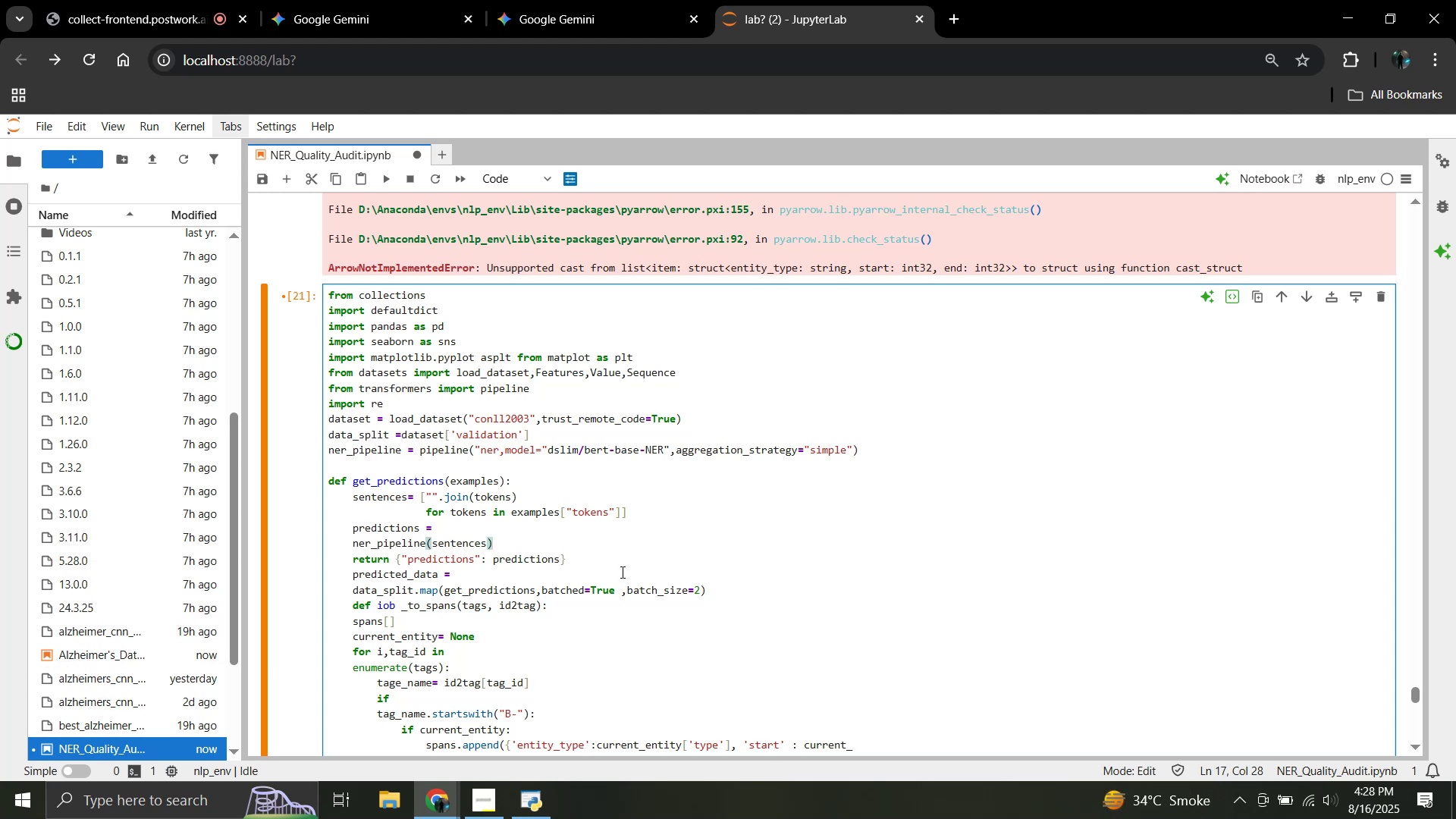 
left_click([621, 572])
 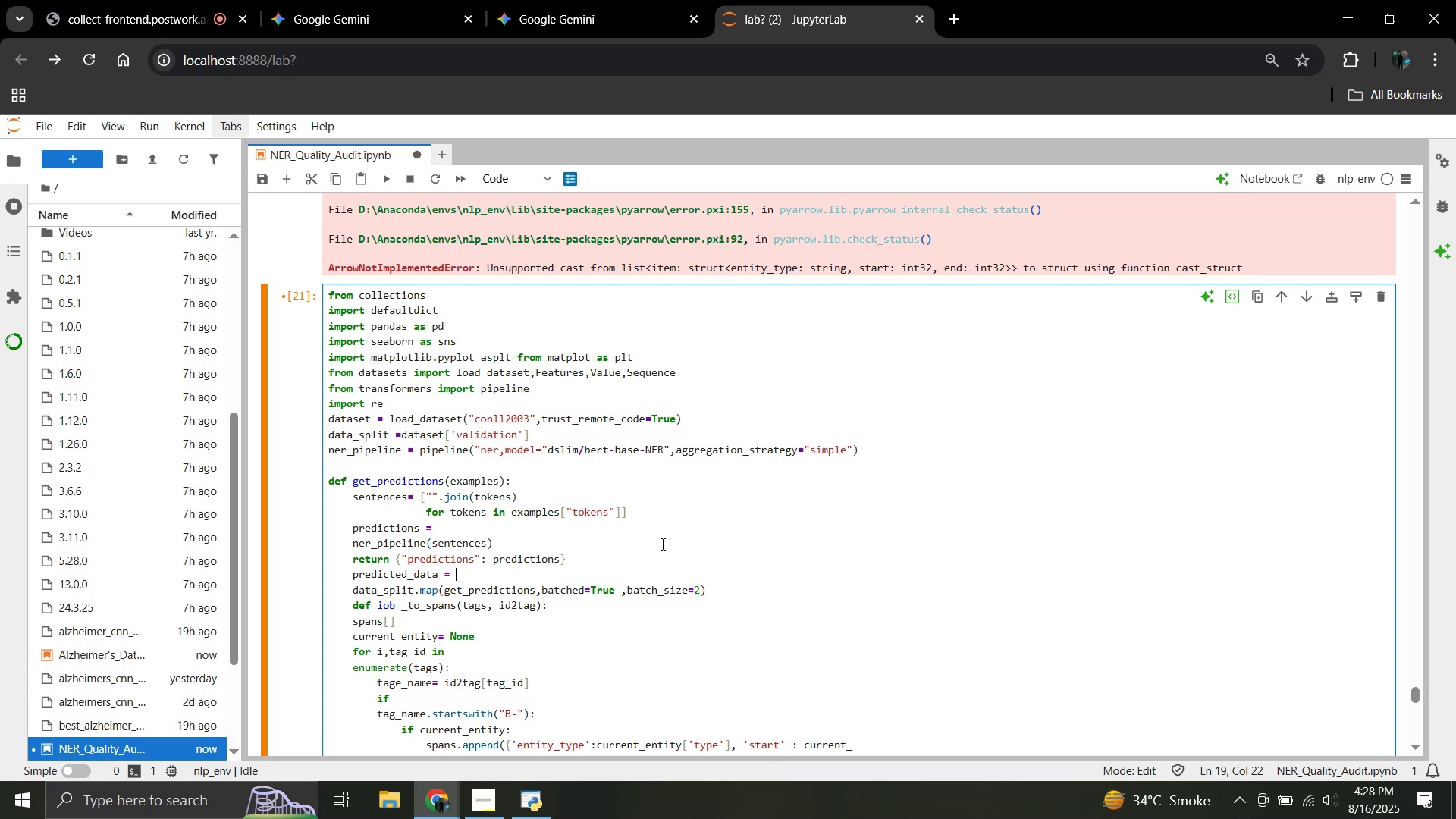 
scroll: coordinate [664, 541], scroll_direction: down, amount: 3.0
 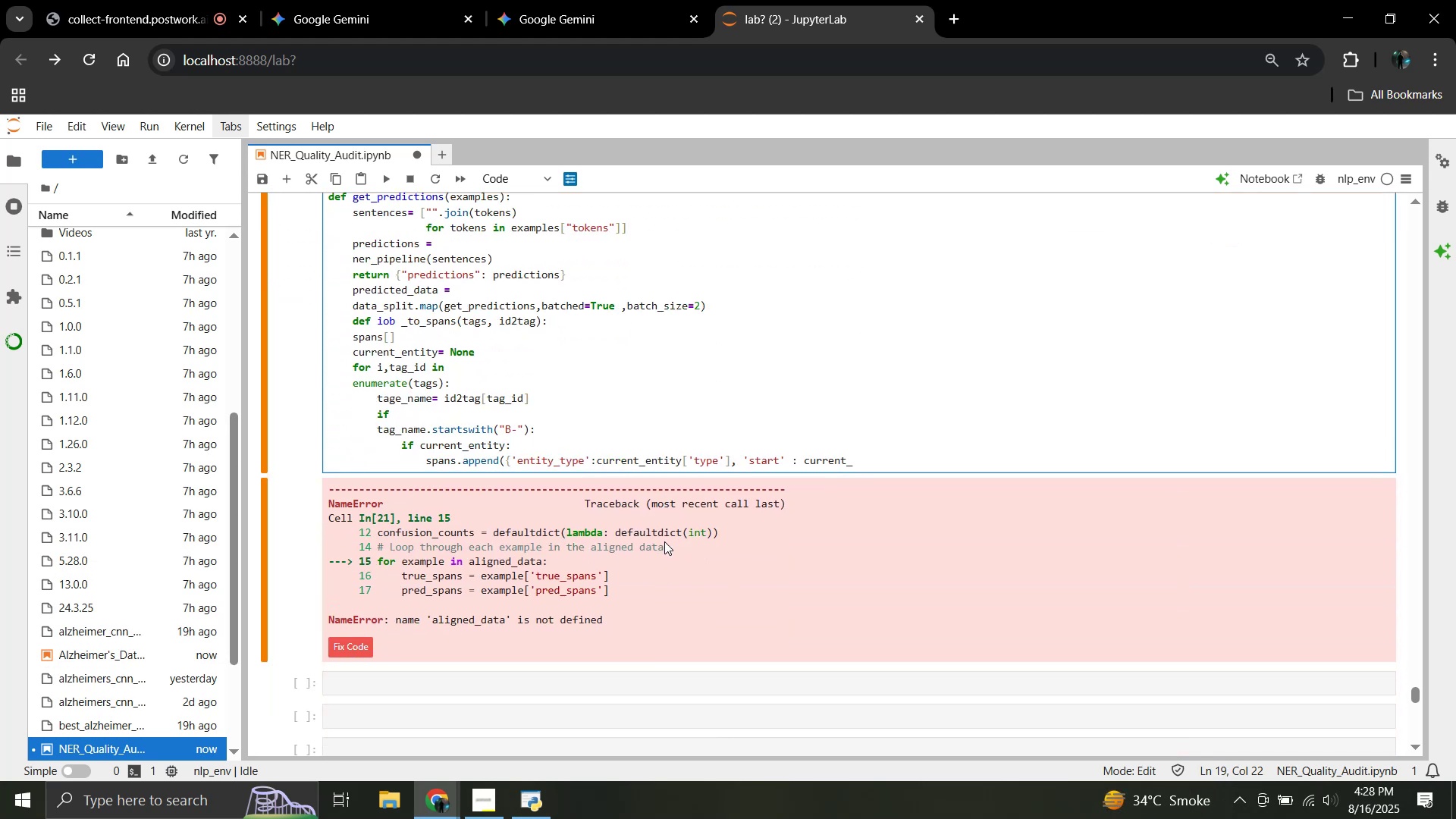 
scroll: coordinate [664, 541], scroll_direction: up, amount: 2.0
 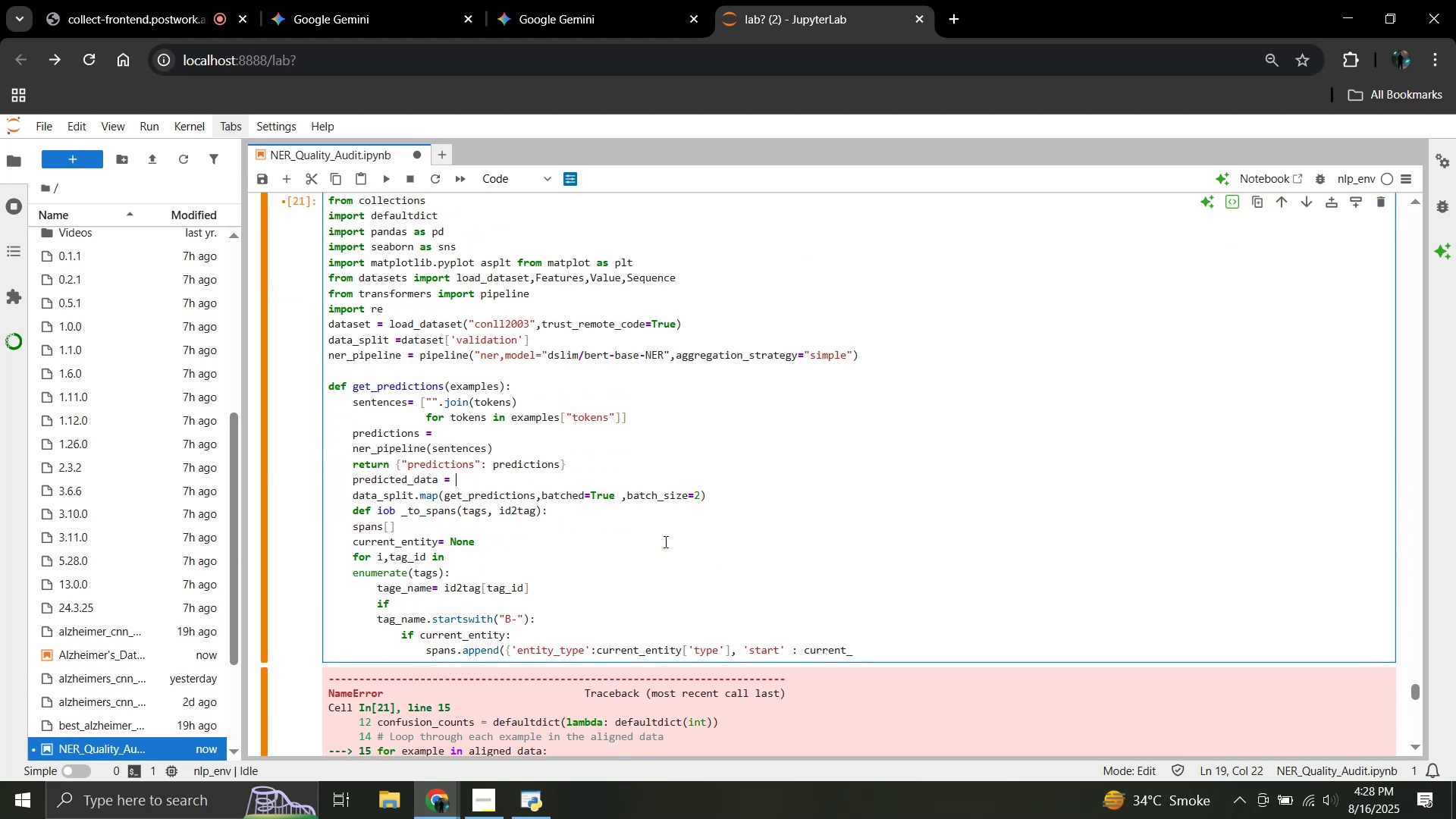 
scroll: coordinate [664, 541], scroll_direction: down, amount: 2.0
 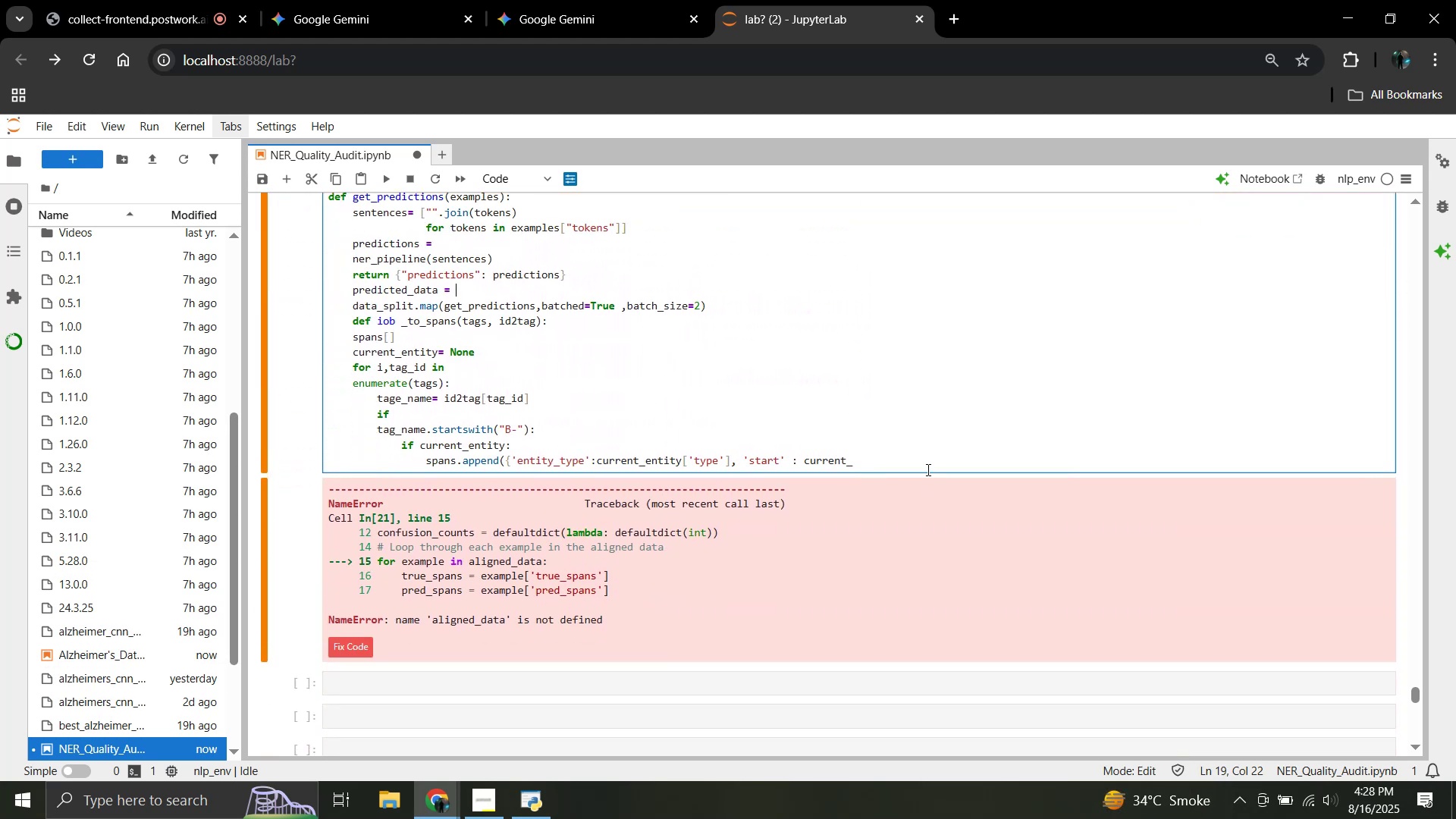 
left_click([905, 466])
 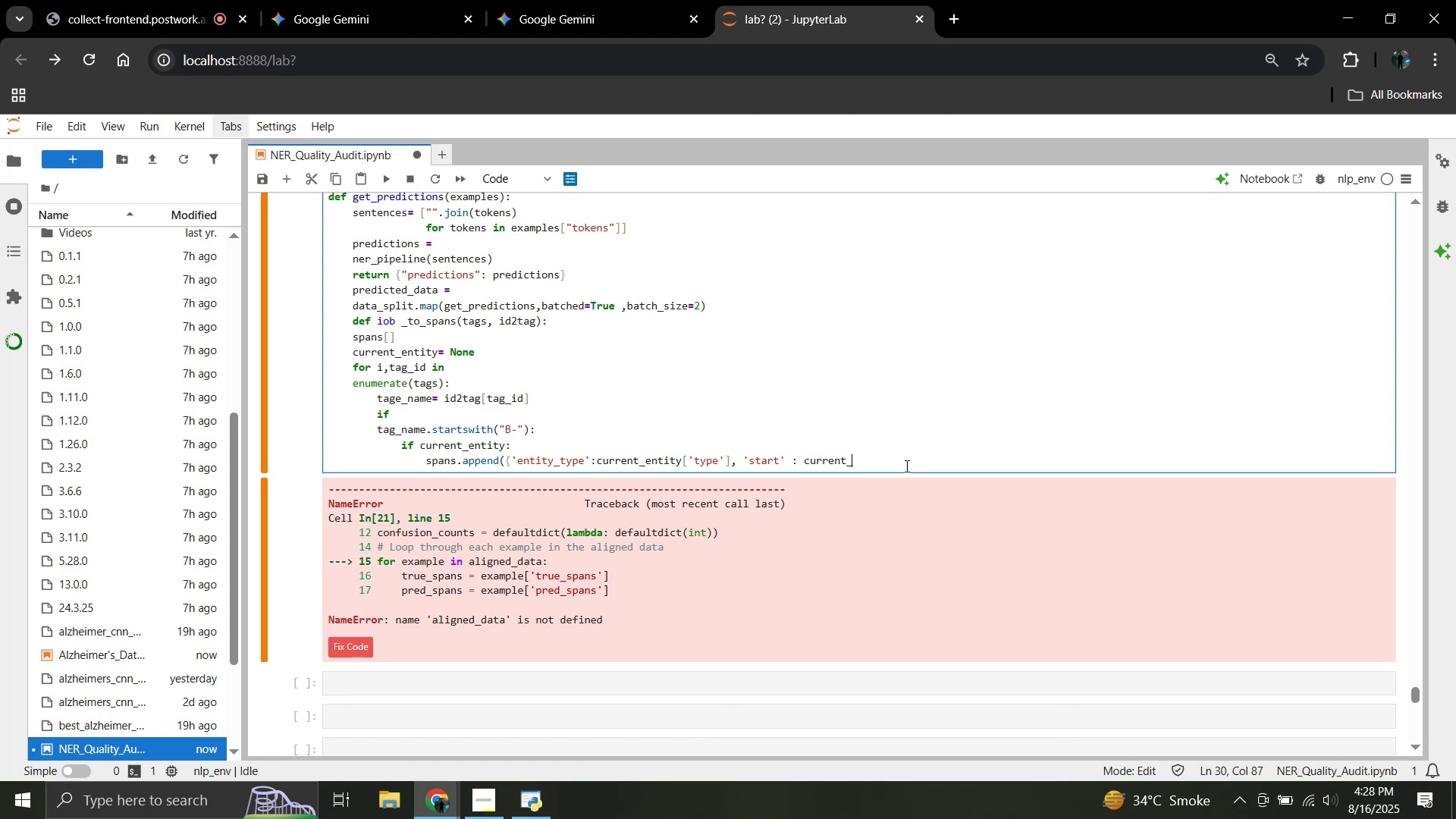 
wait(6.97)
 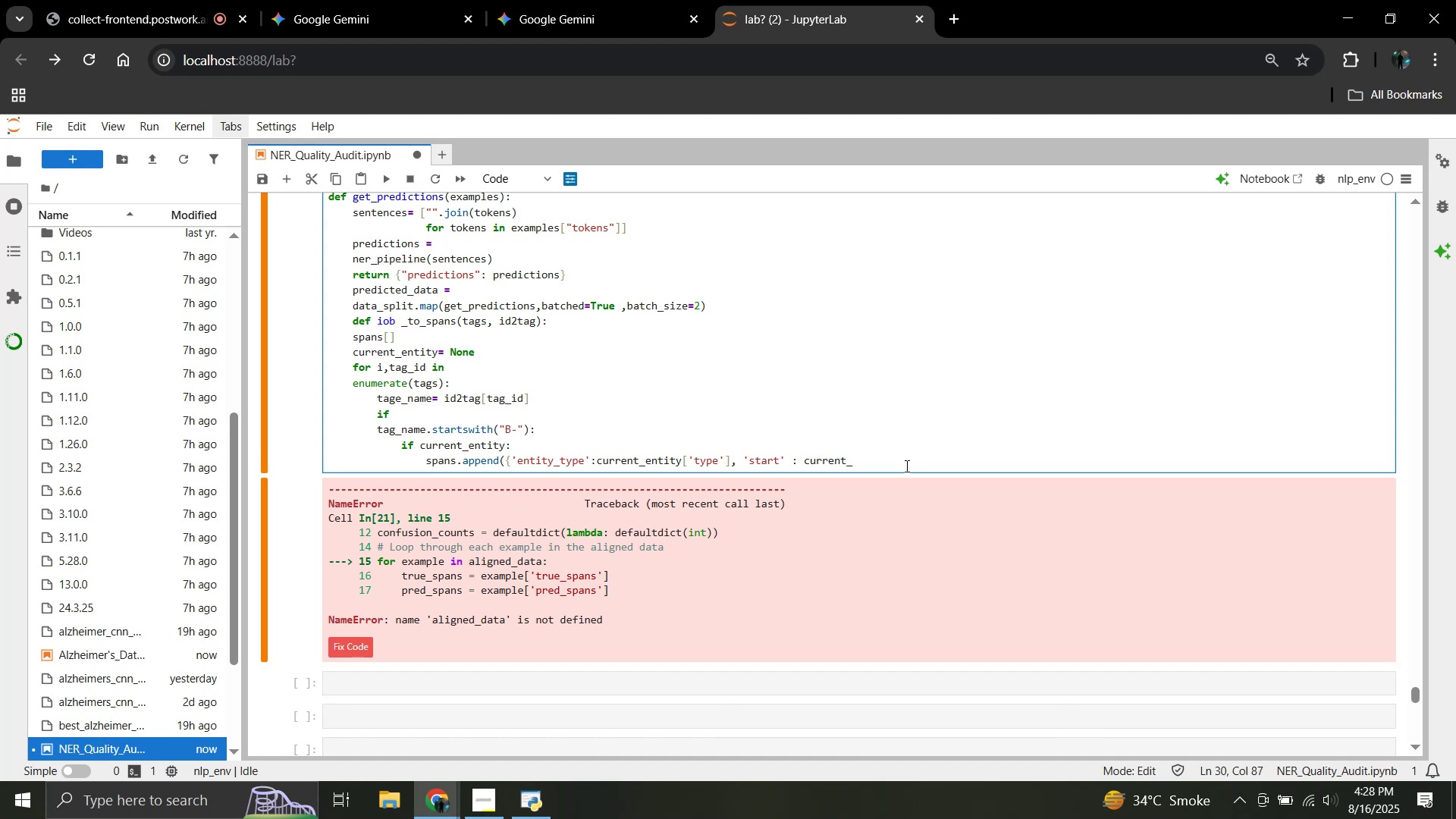 
left_click([905, 466])
 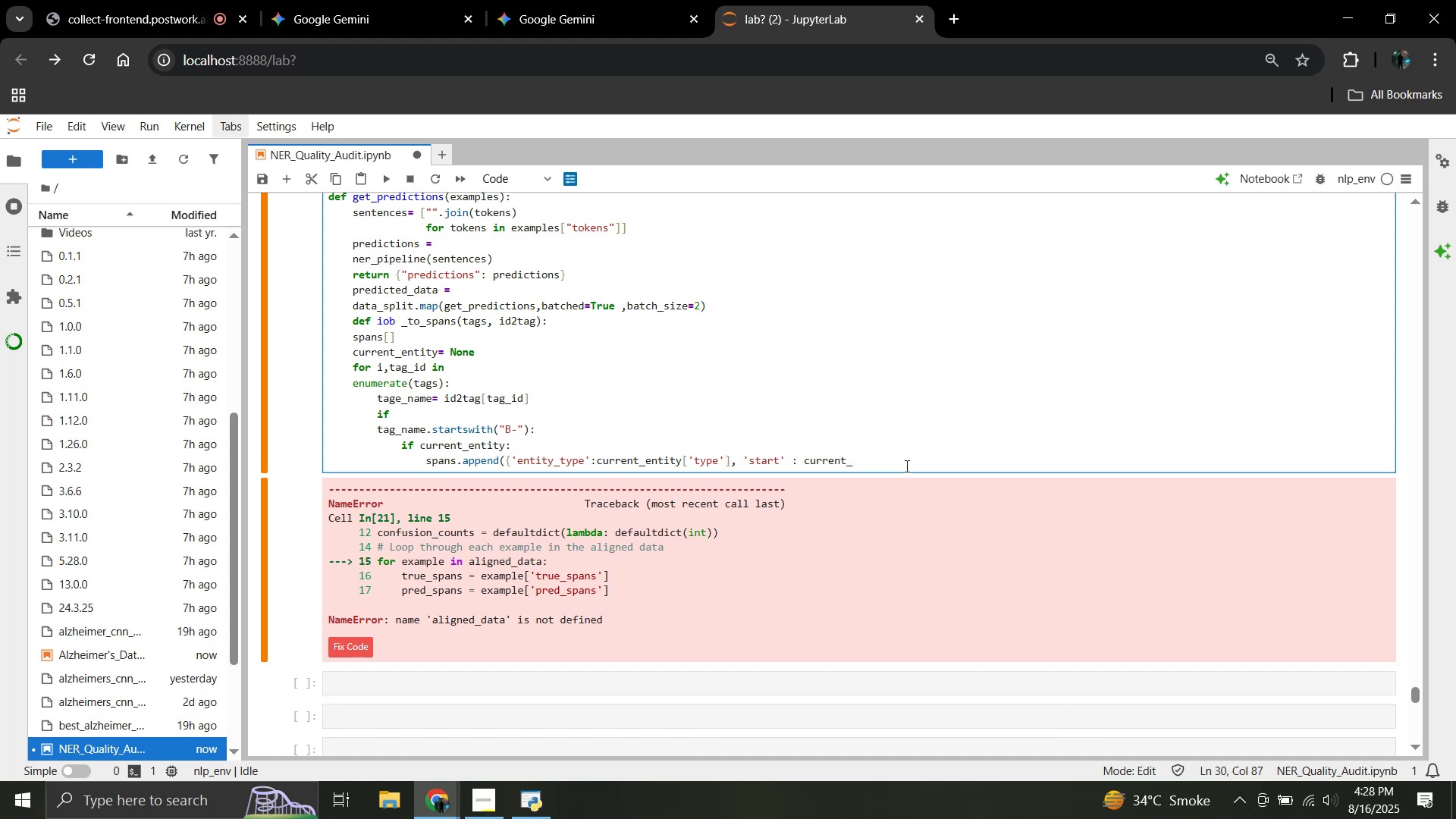 
left_click_drag(start_coordinate=[905, 466], to_coordinate=[909, 466])
 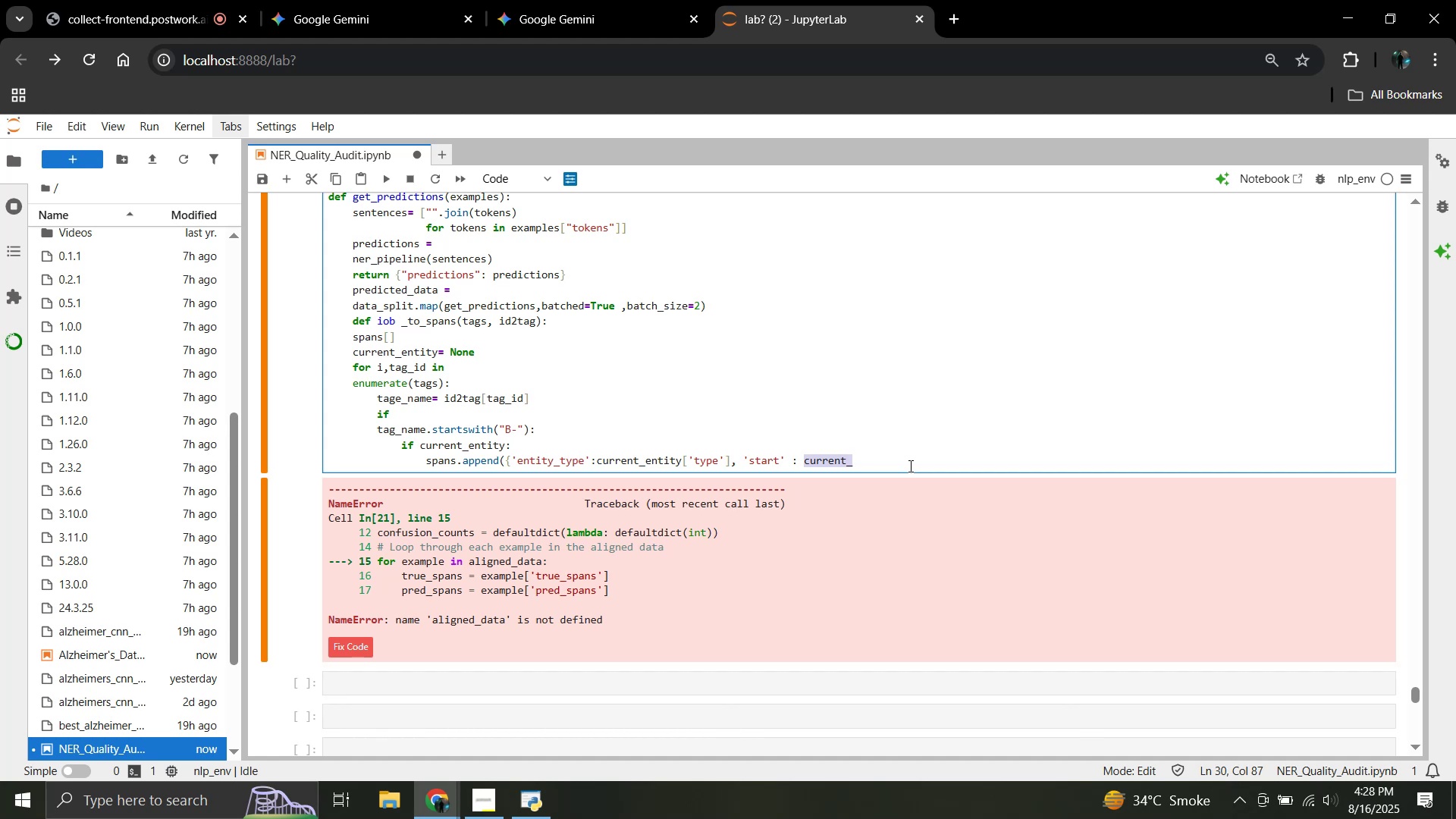 
wait(11.03)
 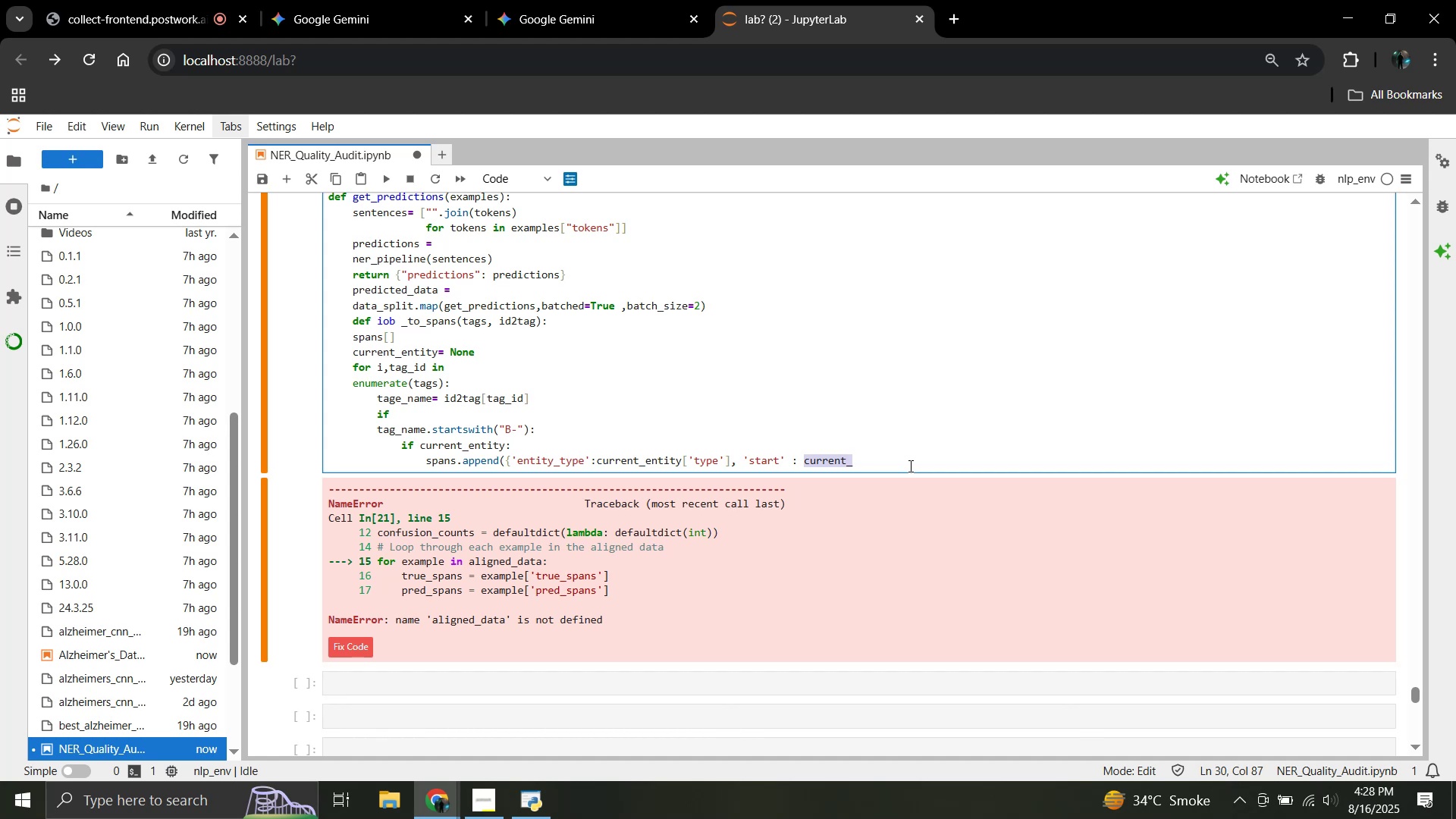 
type(entity[)
 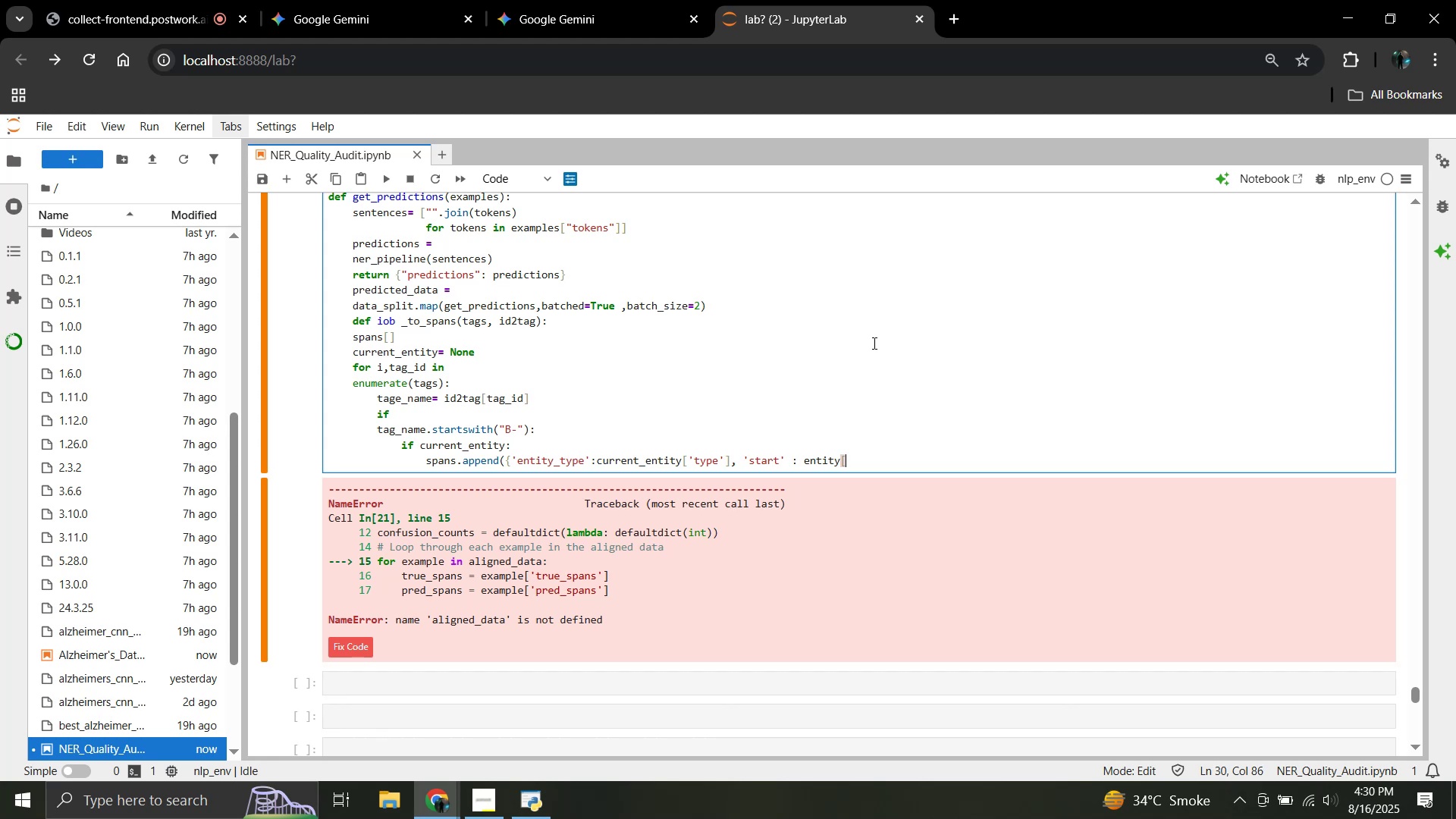 
wait(97.94)
 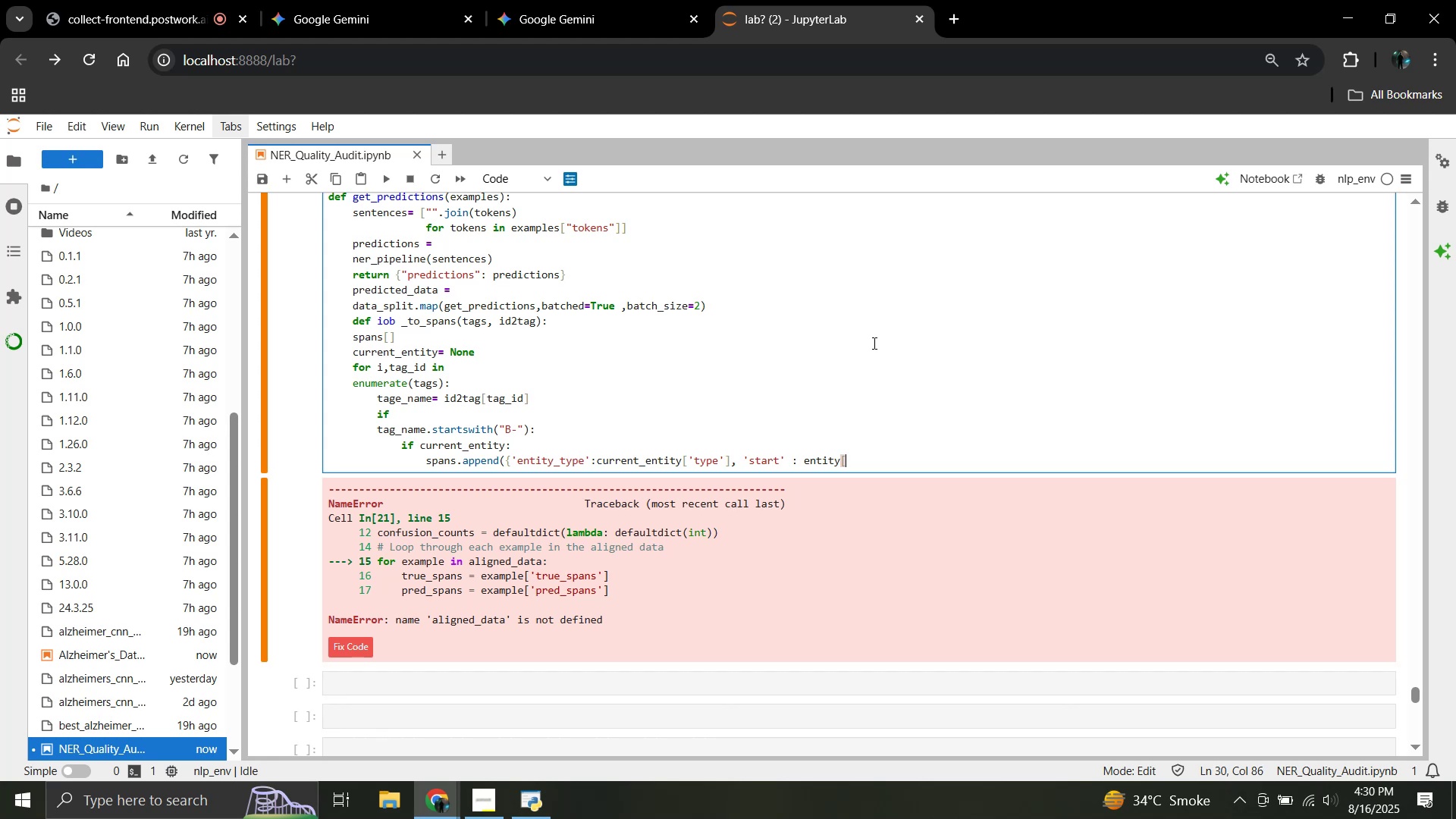 
type(start')
 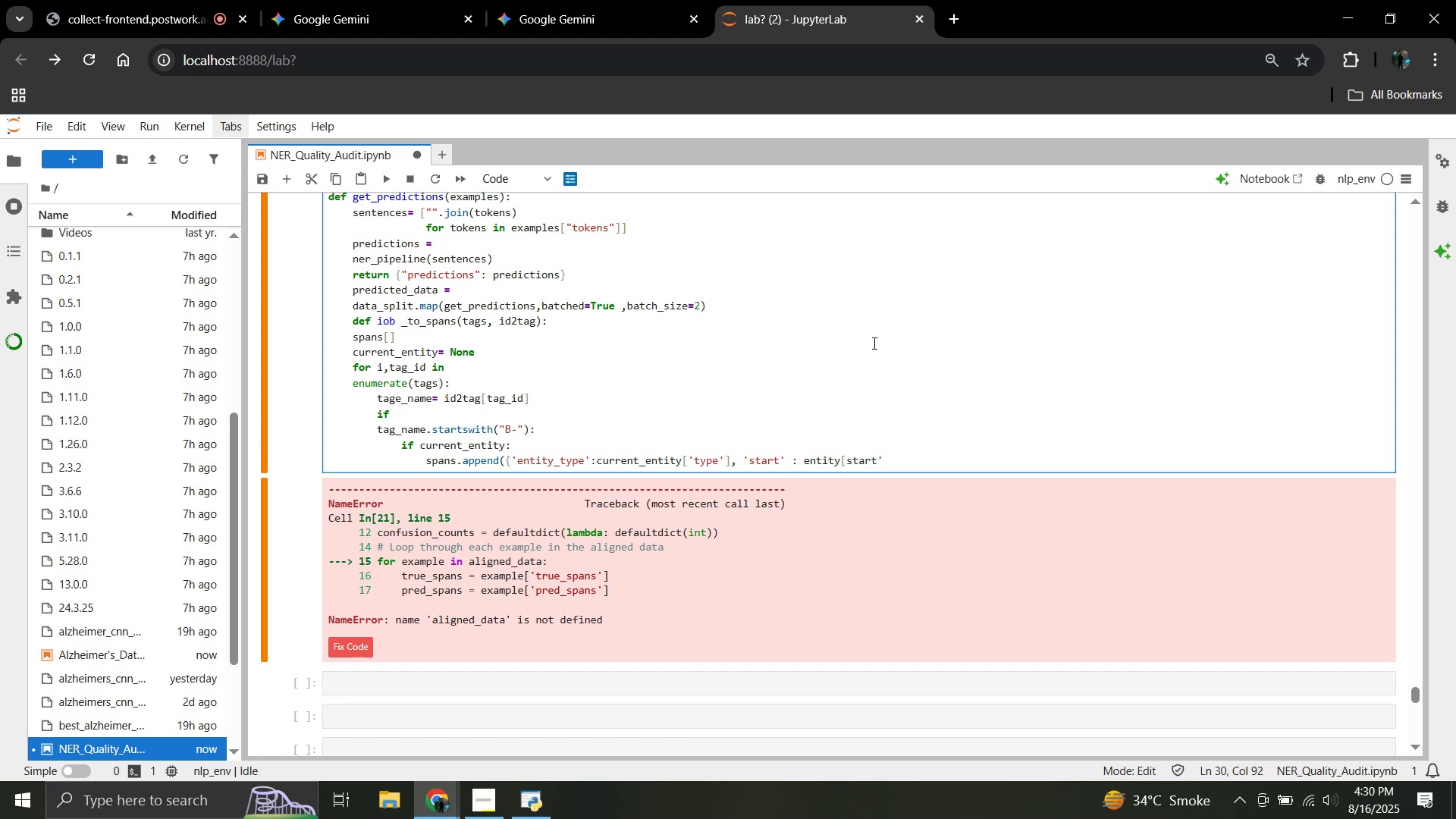 
key(ArrowLeft)
 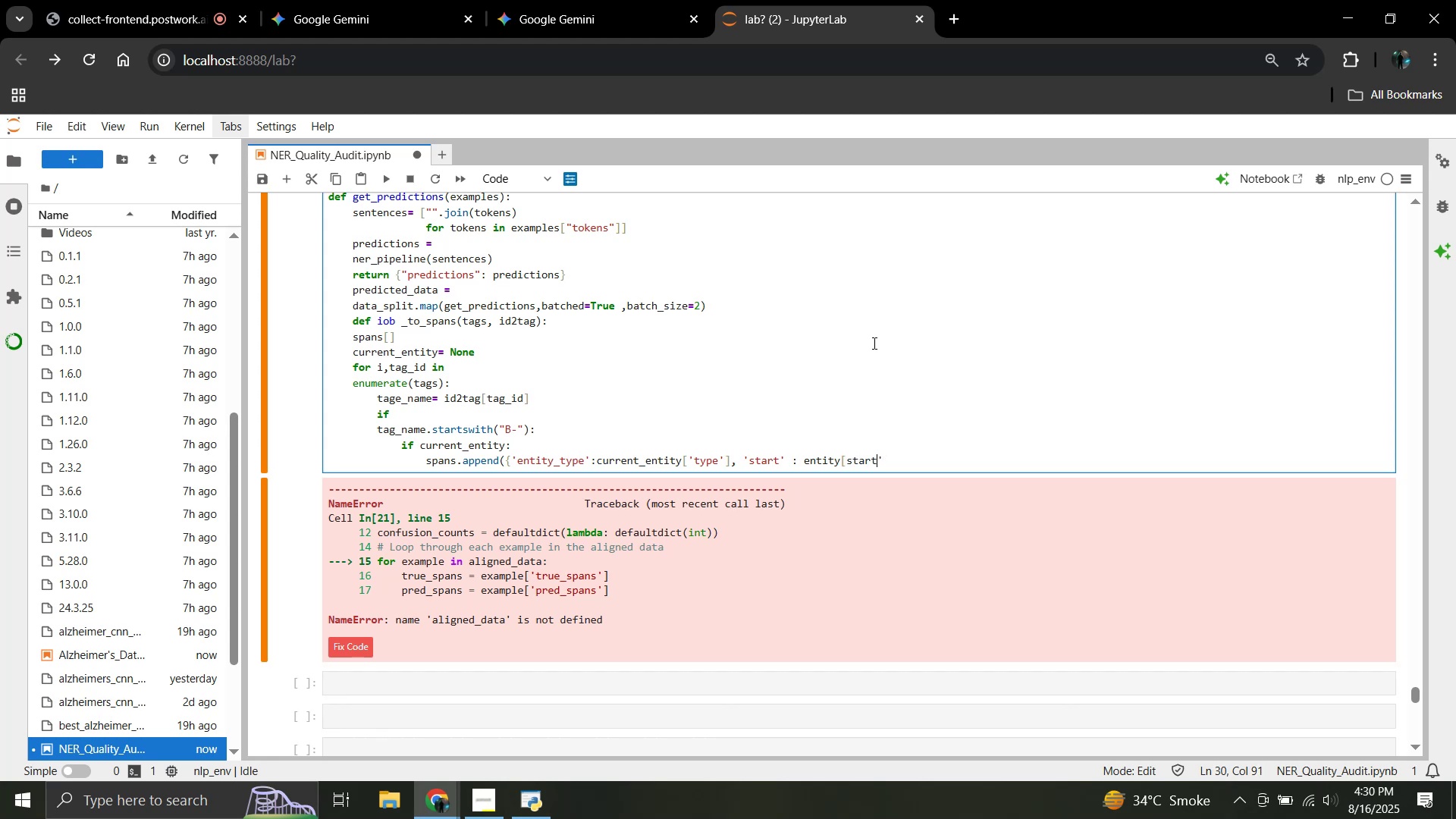 
key(ArrowLeft)
 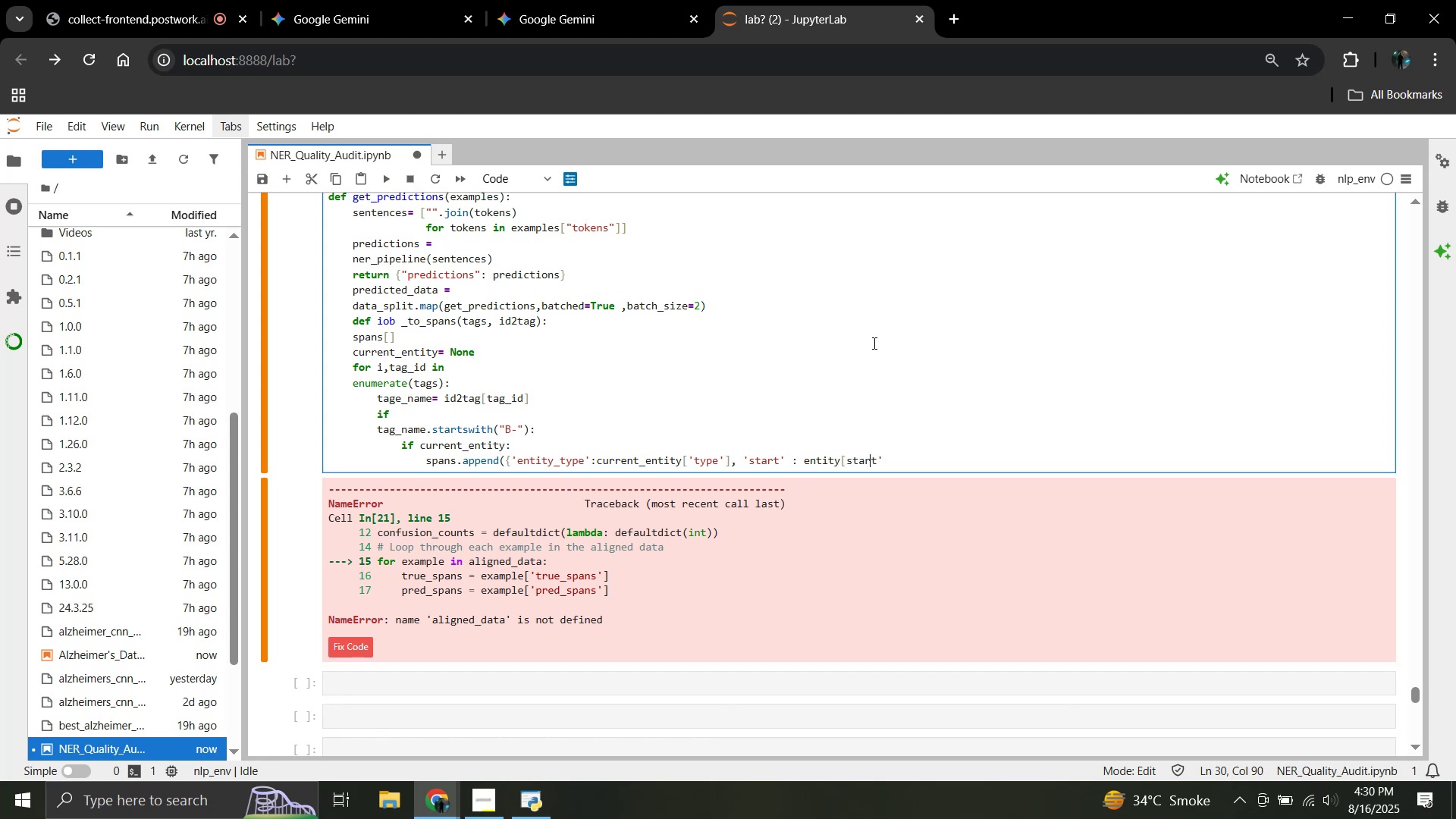 
key(ArrowLeft)
 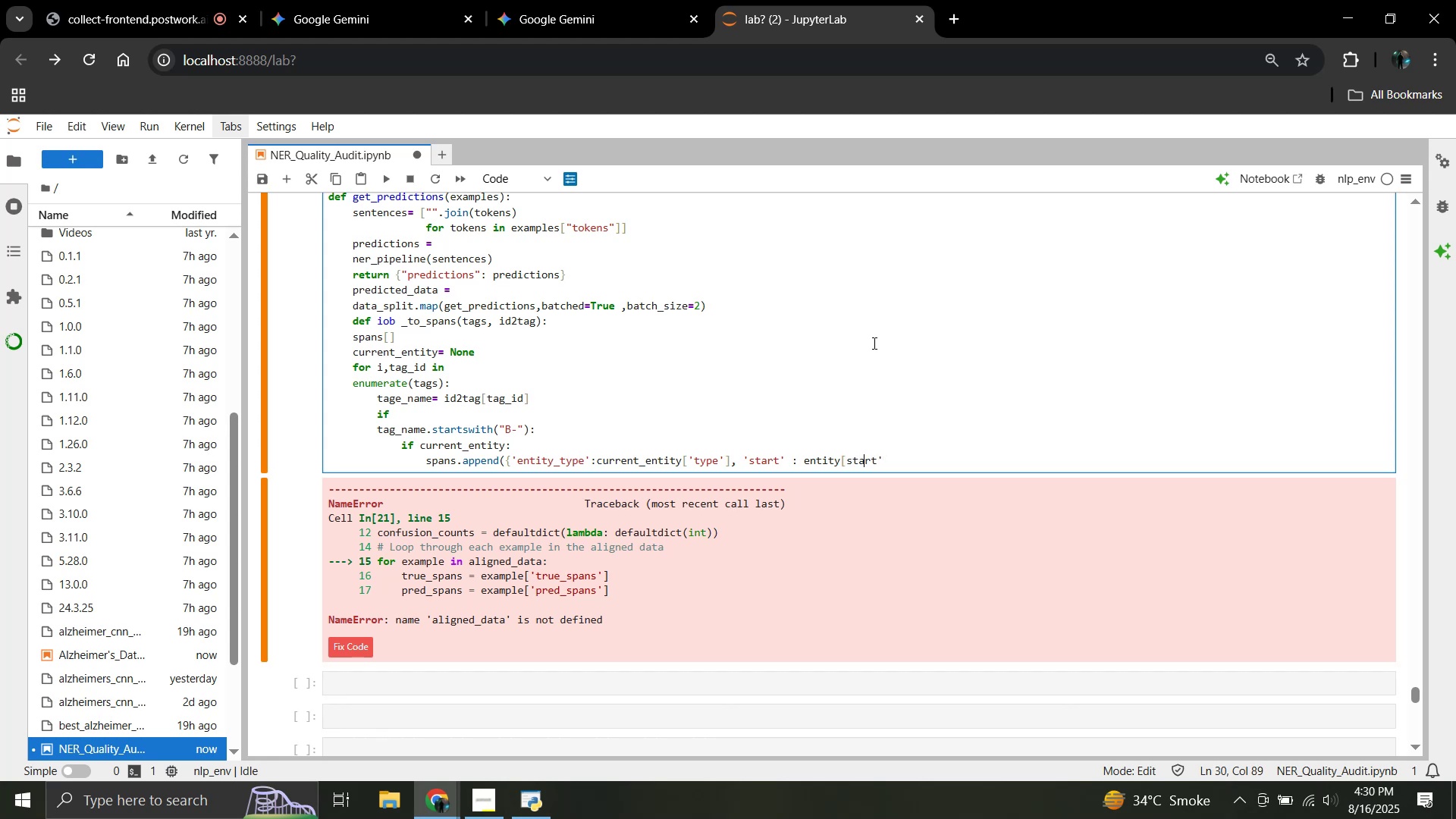 
key(ArrowLeft)
 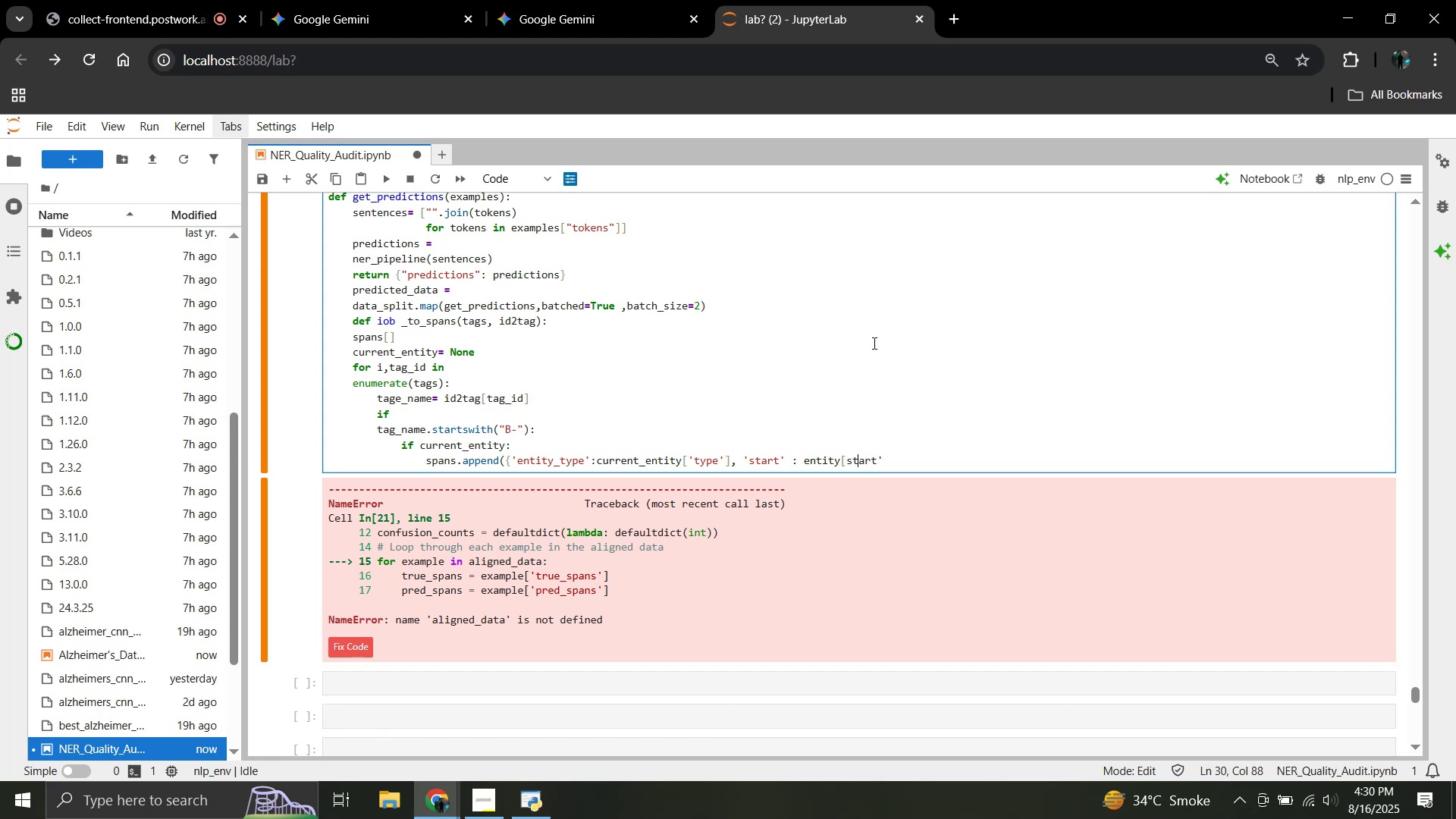 
key(ArrowLeft)
 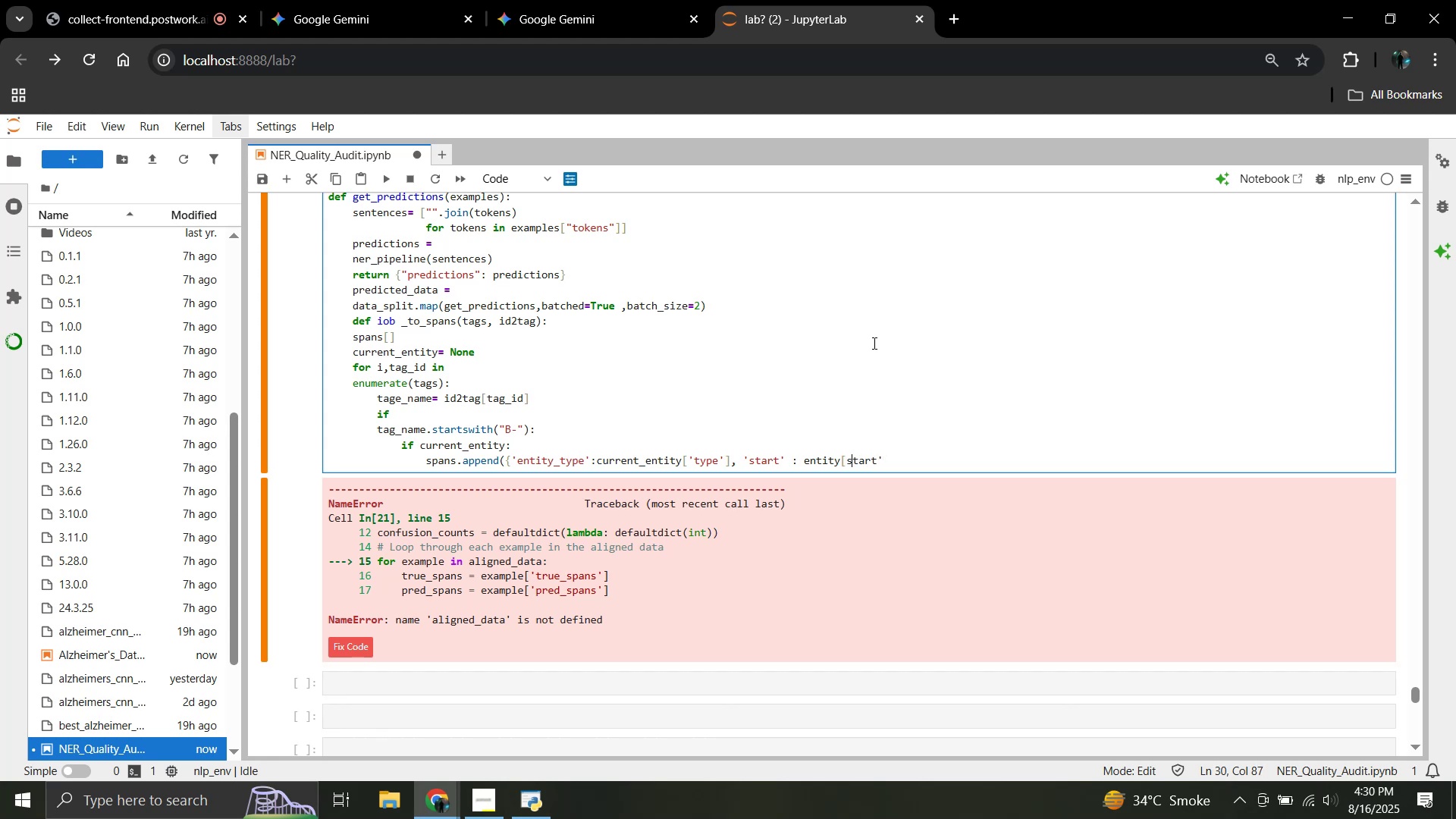 
key(ArrowLeft)
 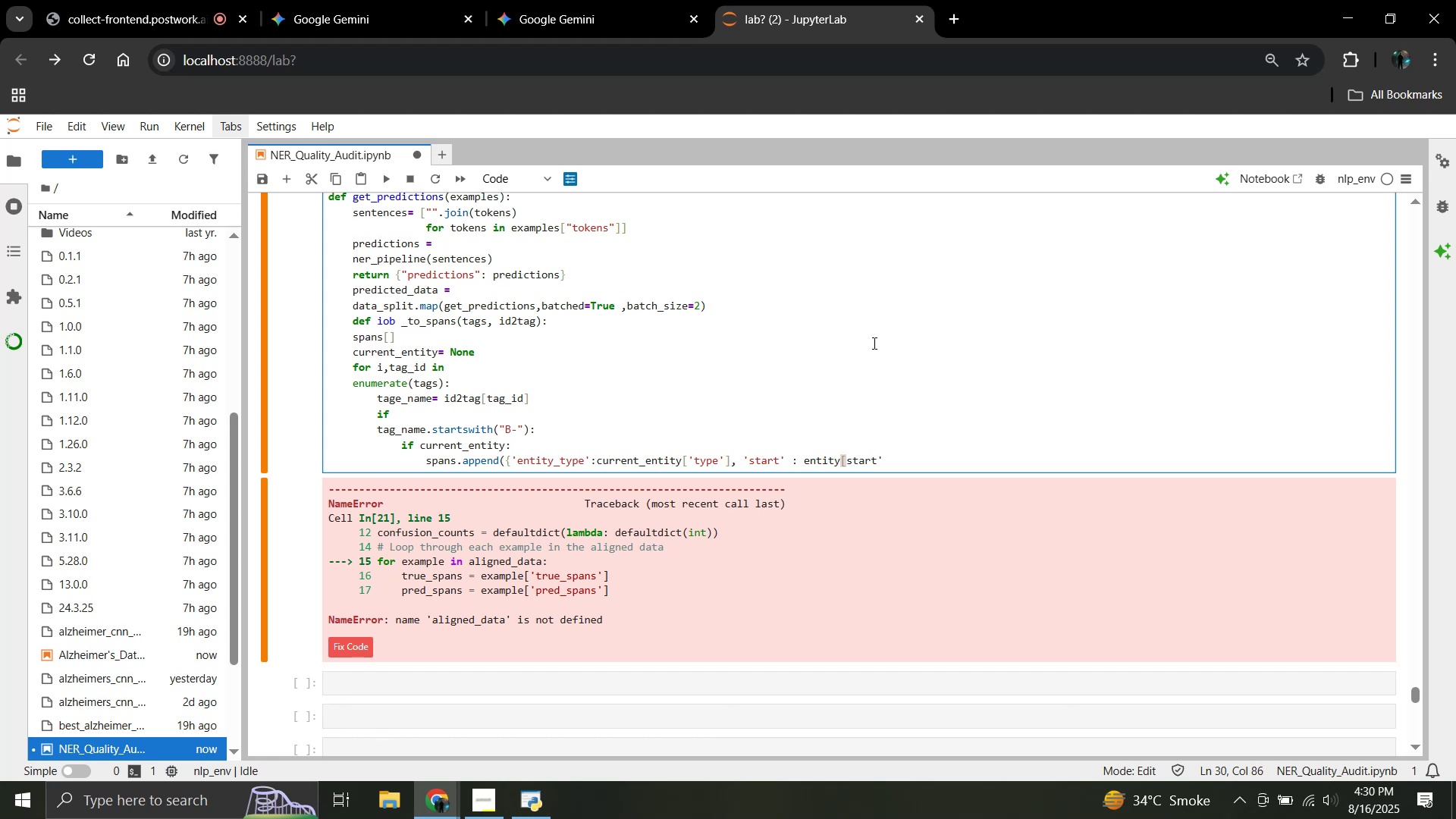 
key(Quote)
 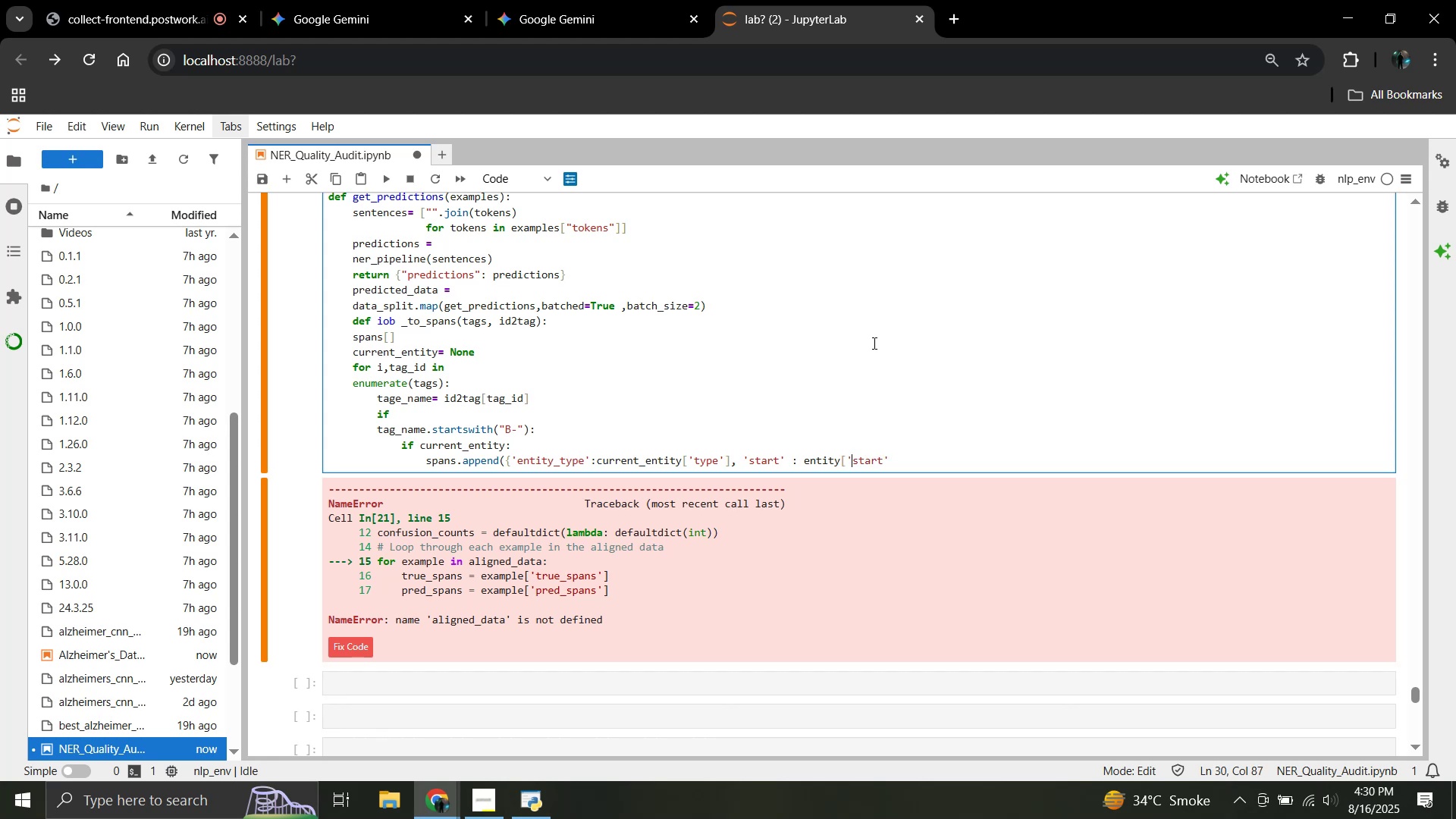 
hold_key(key=ArrowRight, duration=0.6)
 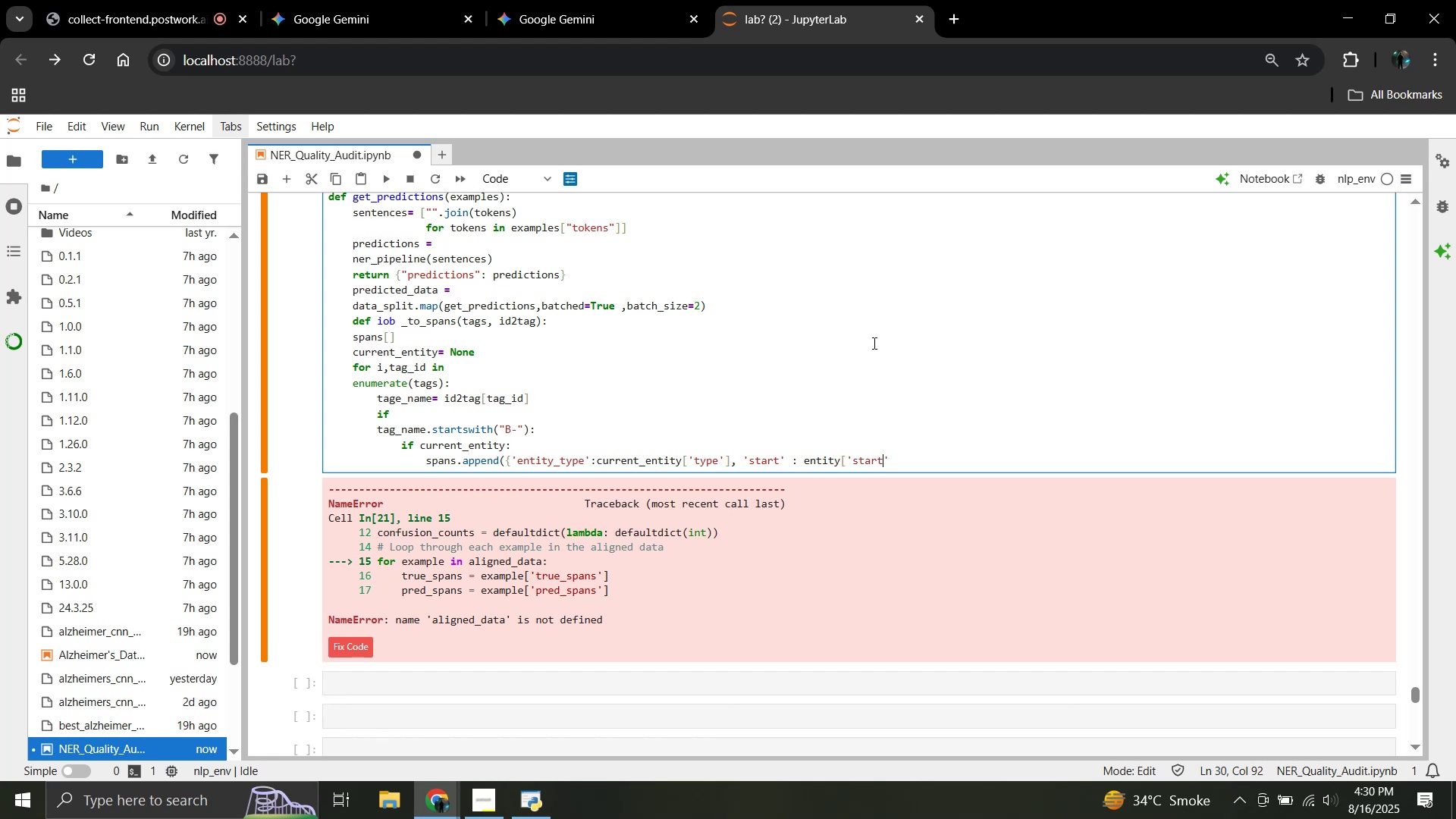 
key(ArrowRight)
 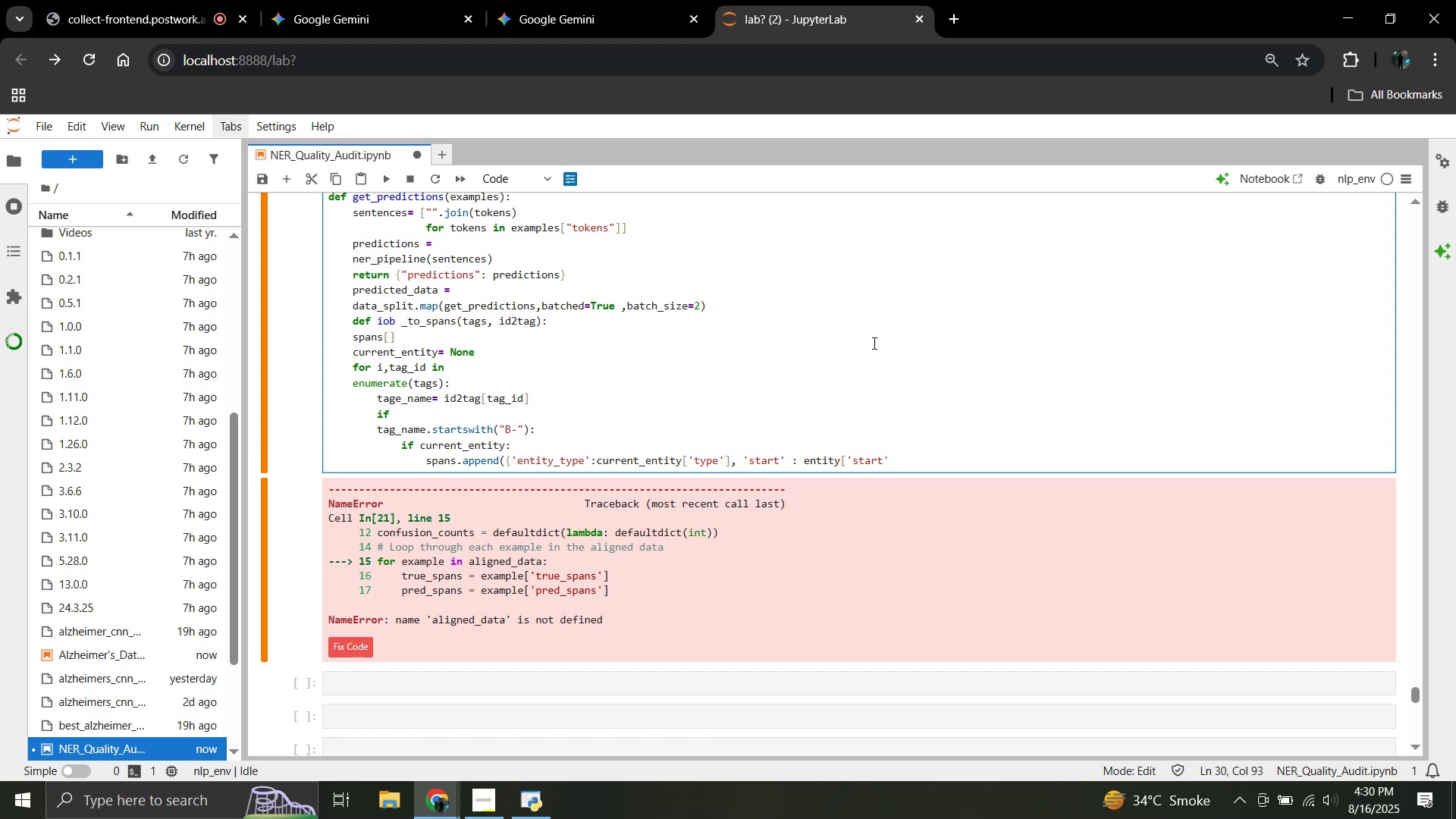 
type(], 'end': i - 1}))
 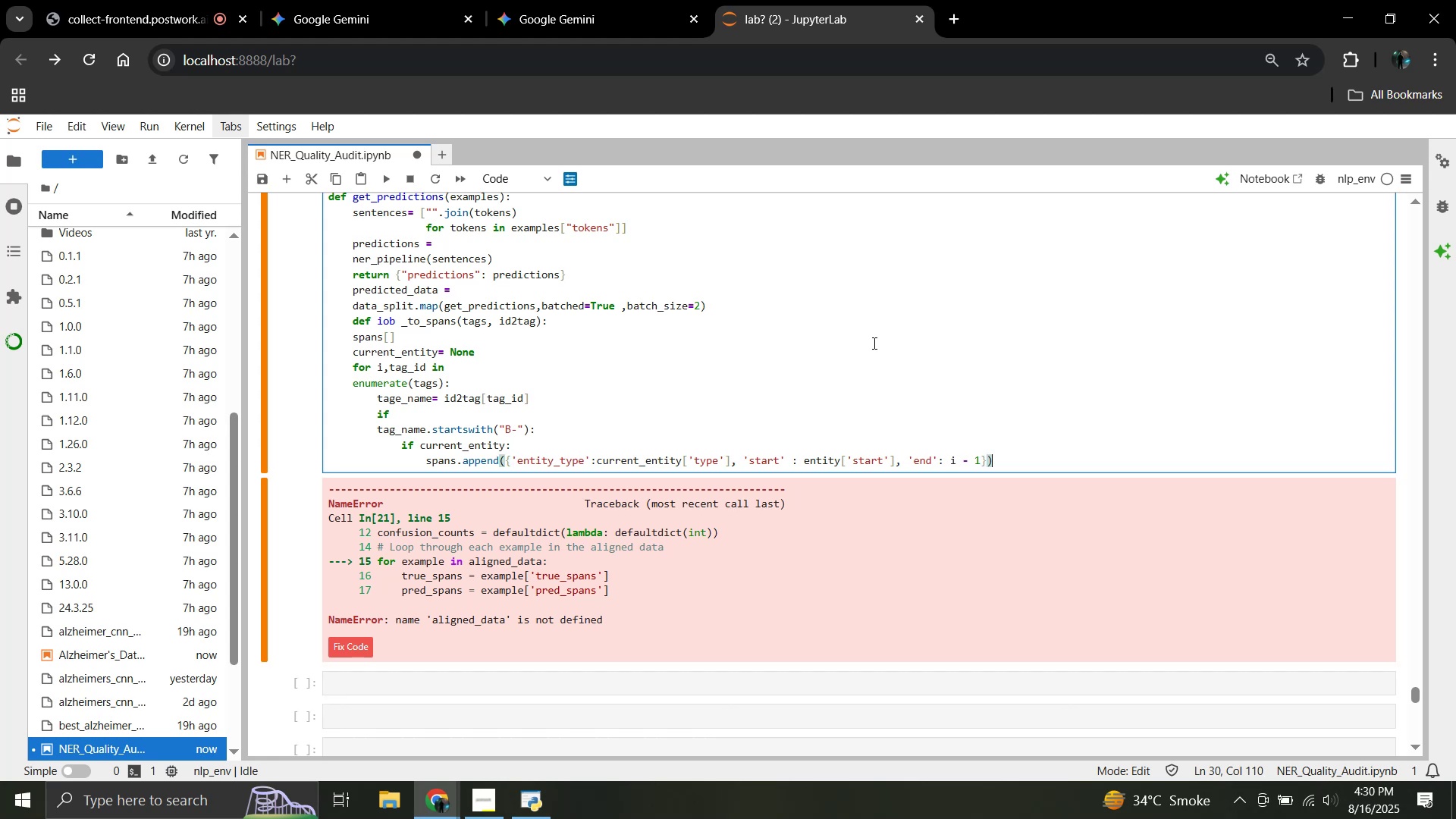 
key(Enter)
 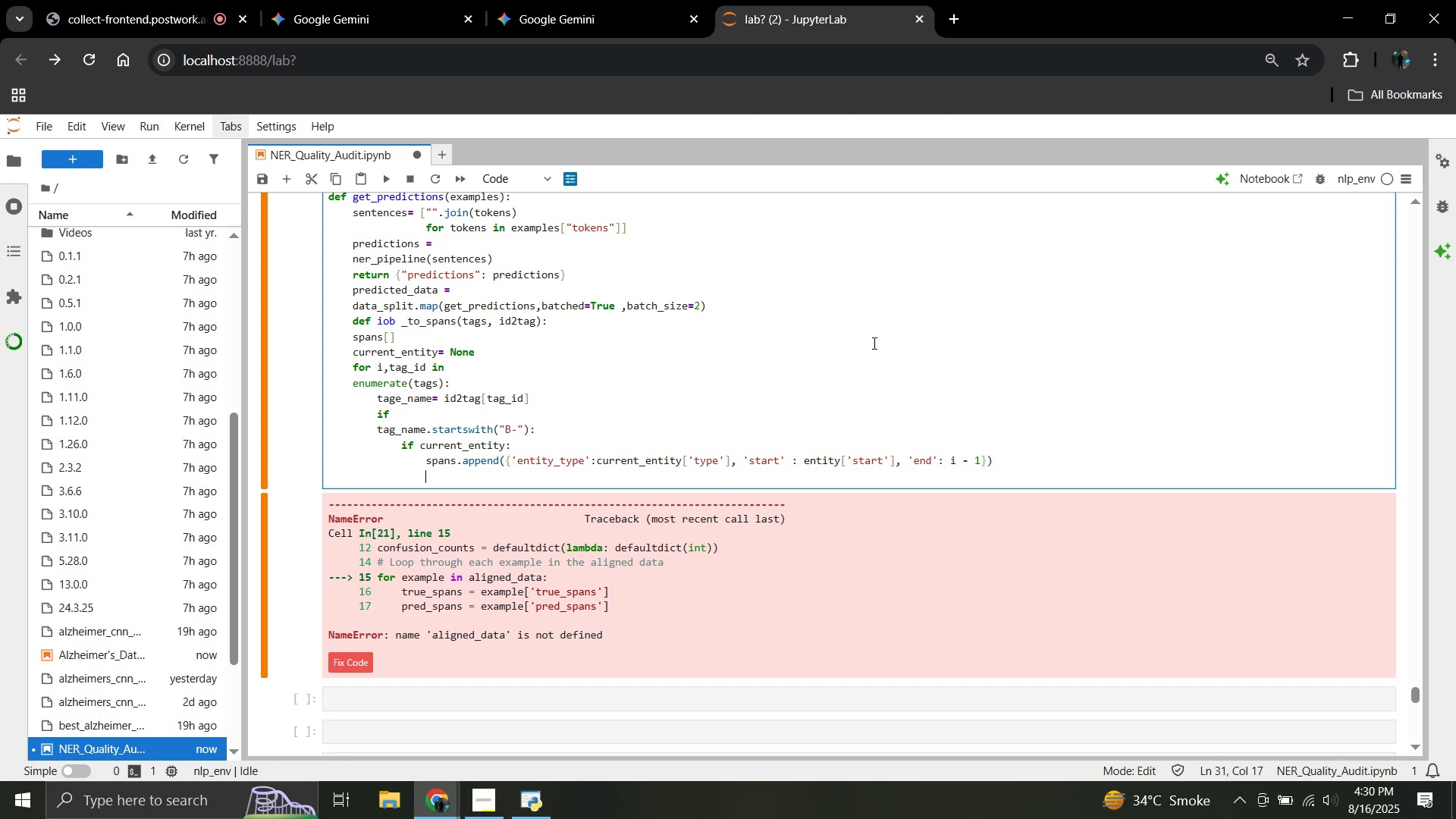 
type(current )
key(Backspace)
type(_entity = {'type': tag_name.split()
 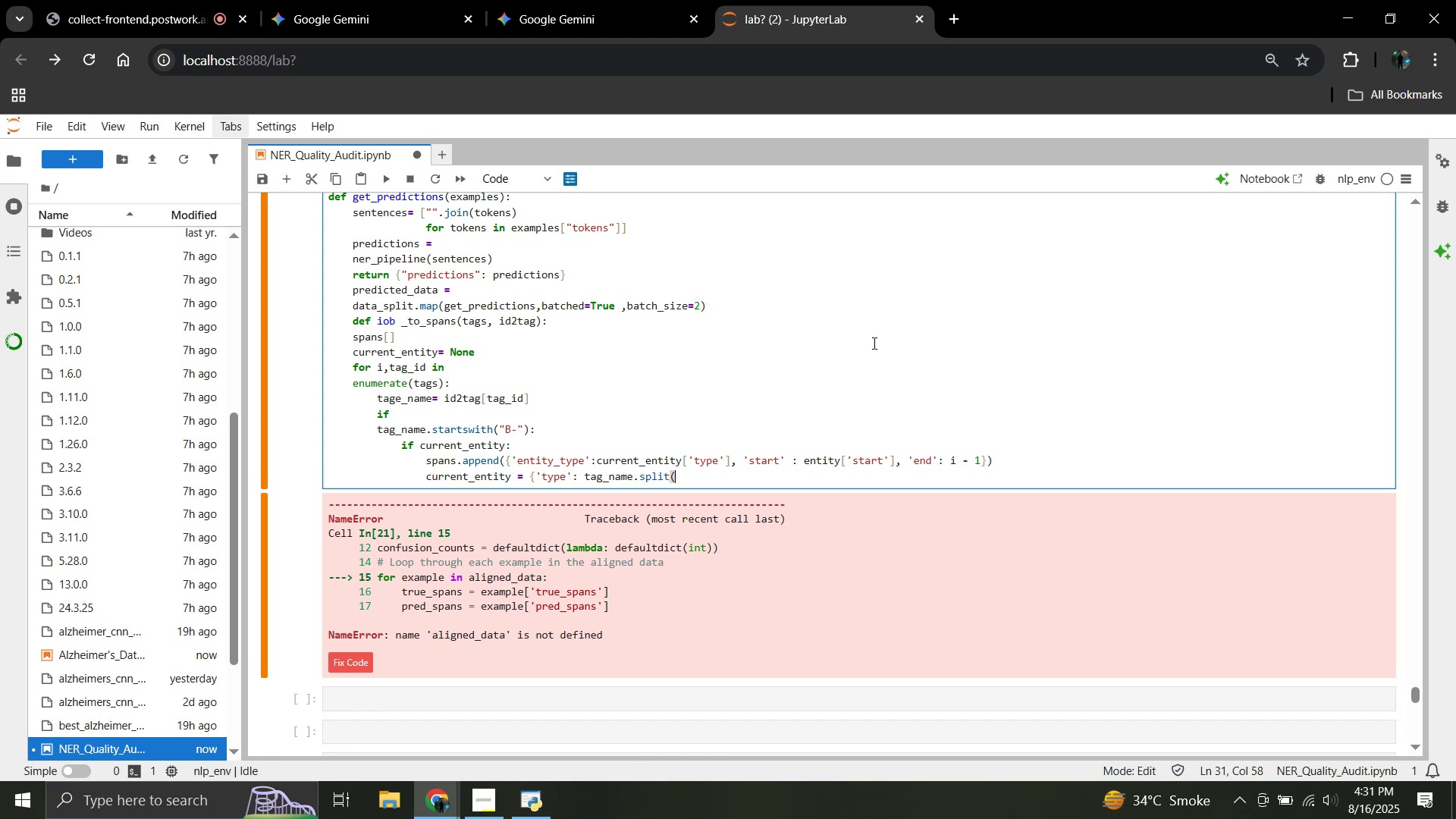 